 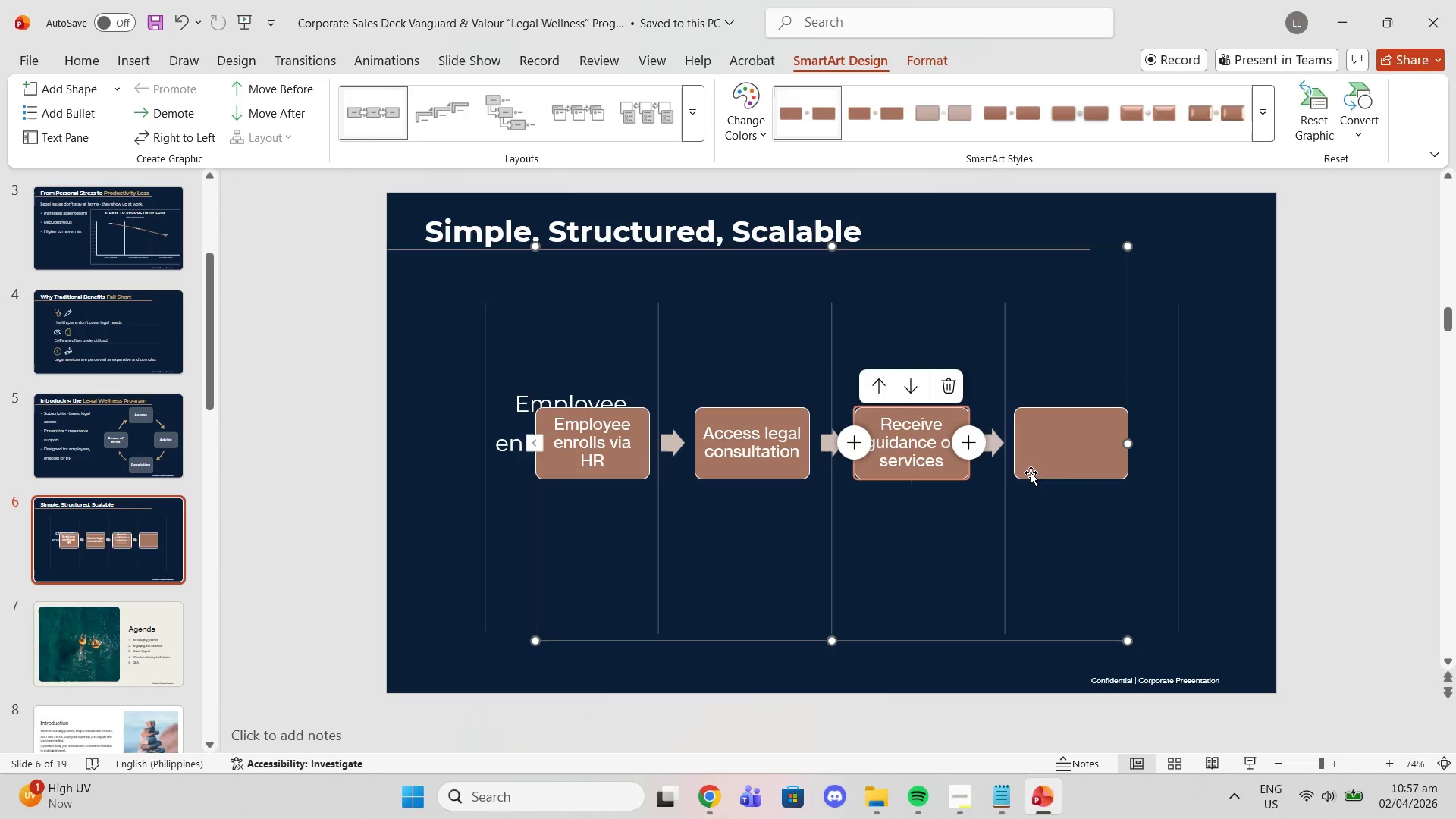 
double_click([785, 465])
 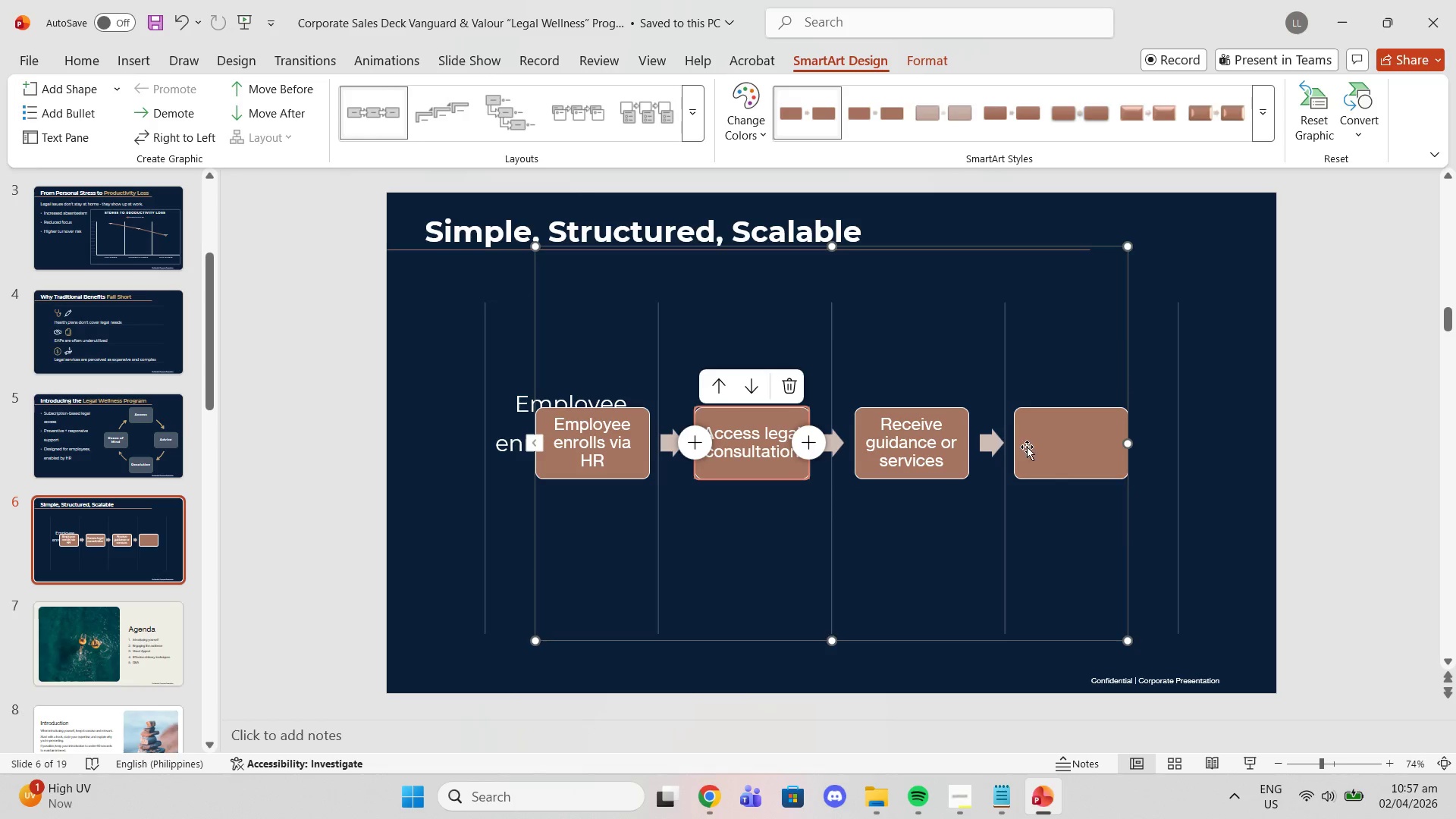 
left_click_drag(start_coordinate=[1040, 447], to_coordinate=[1031, 444])
 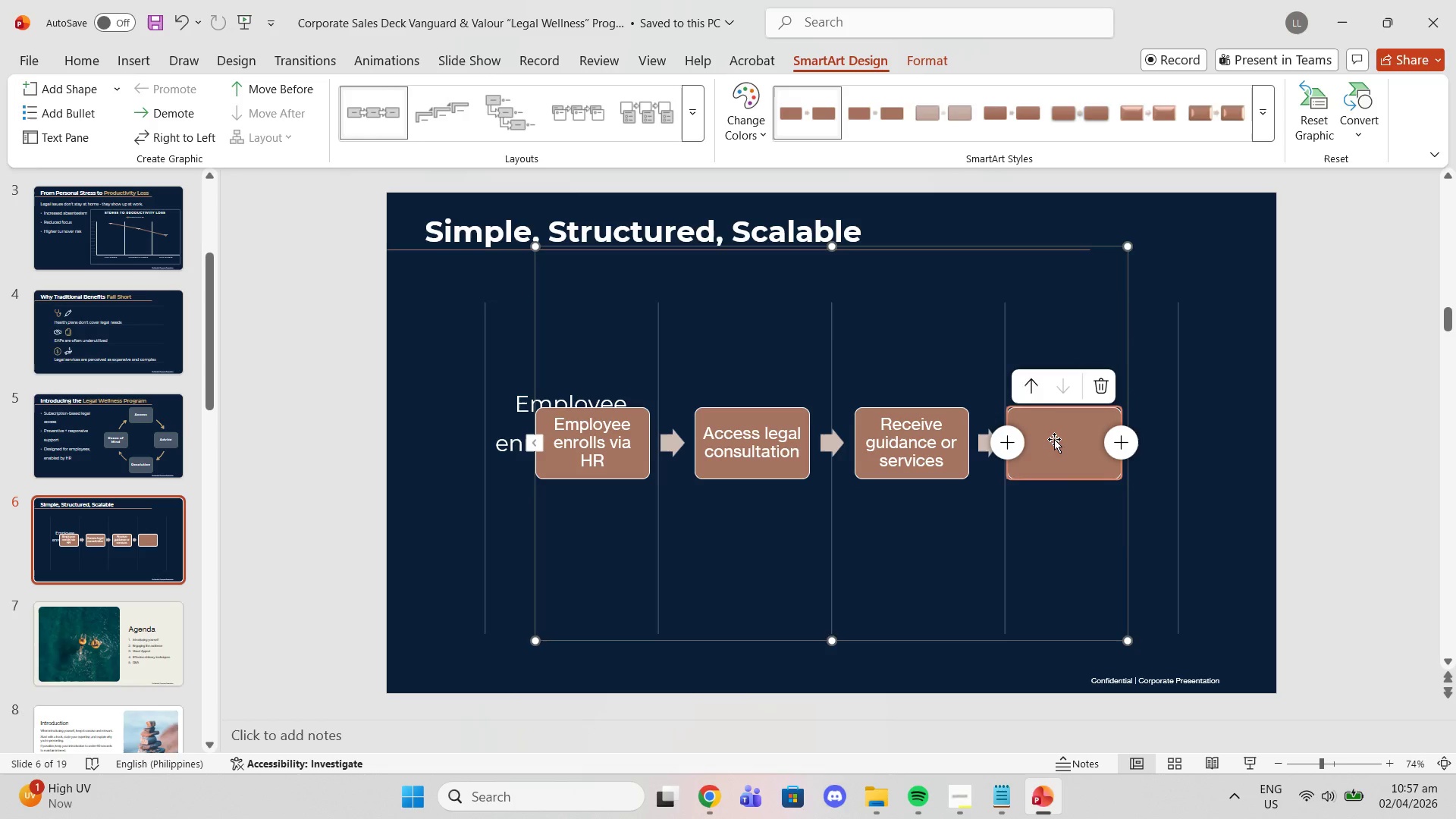 
key(Control+Z)
 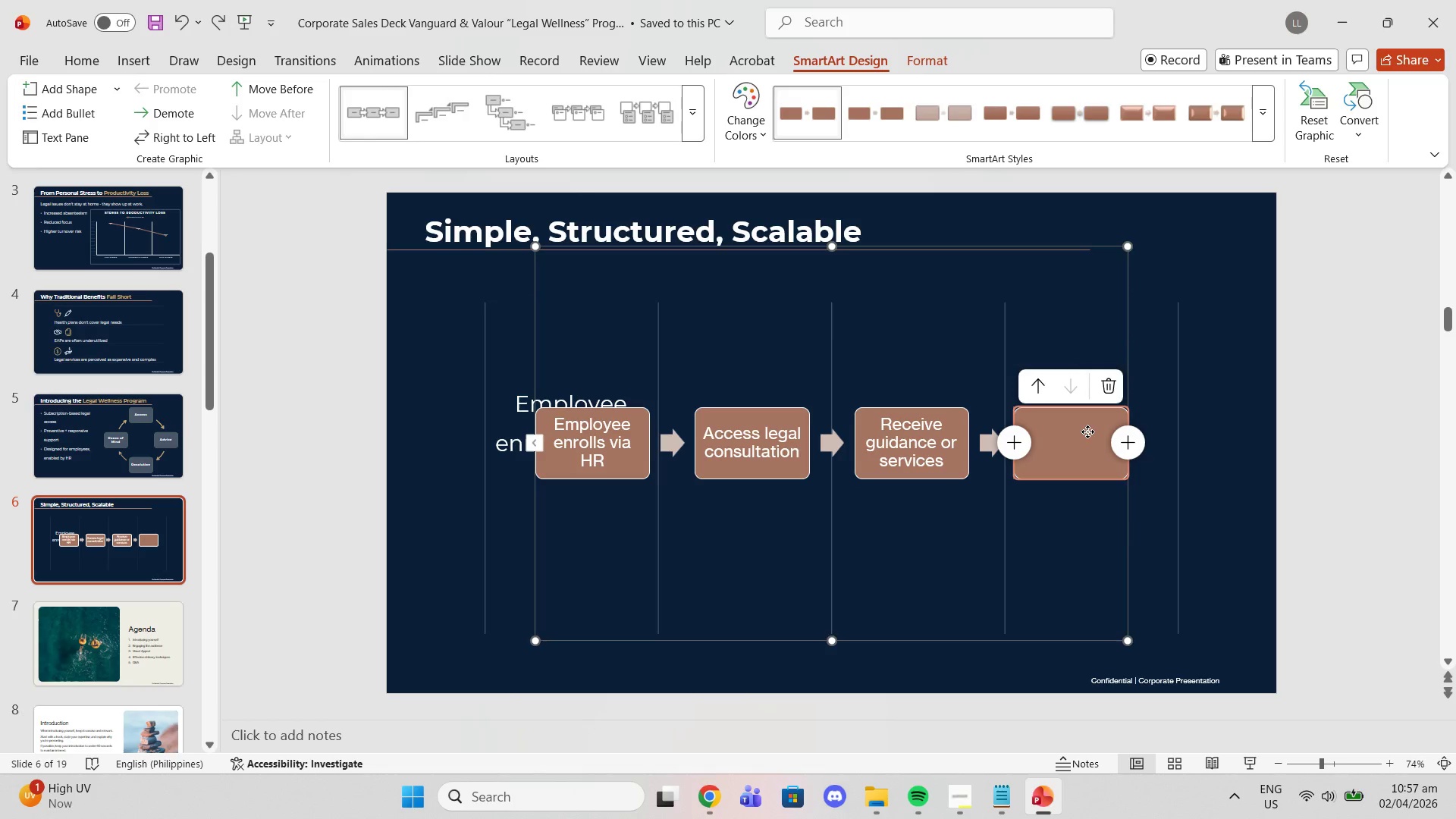 
double_click([1074, 444])
 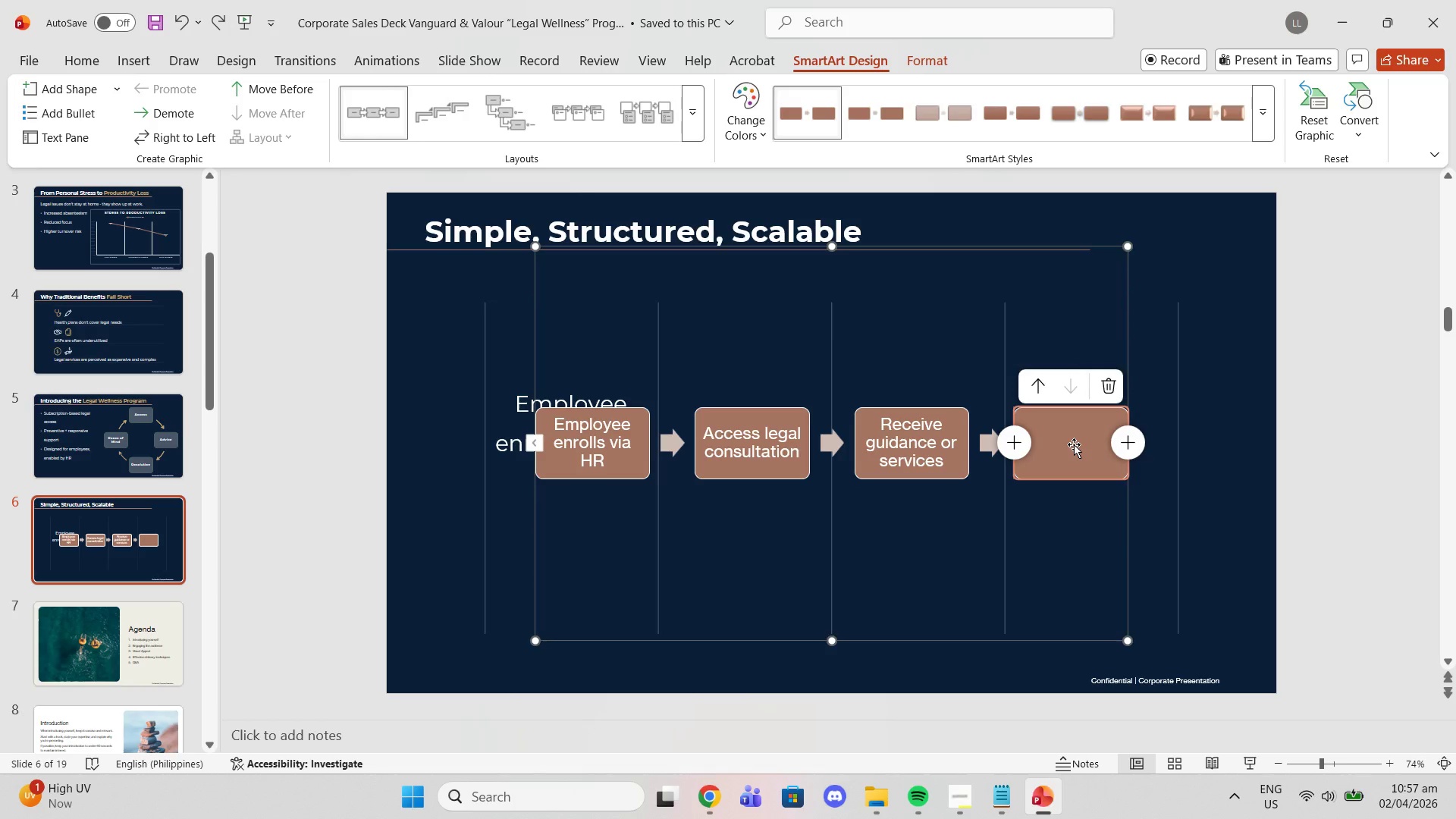 
triple_click([1074, 444])
 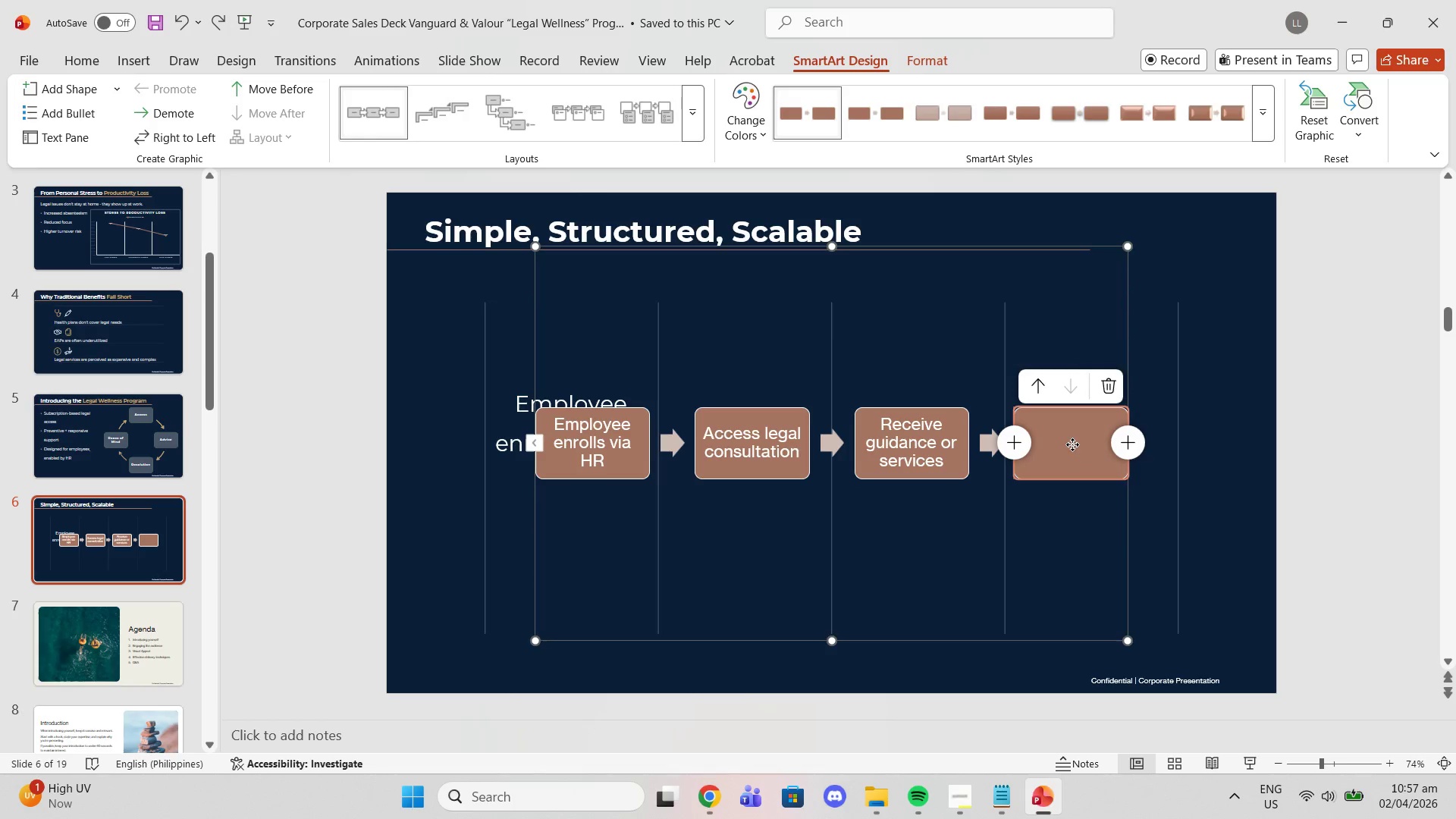 
left_click([1072, 444])
 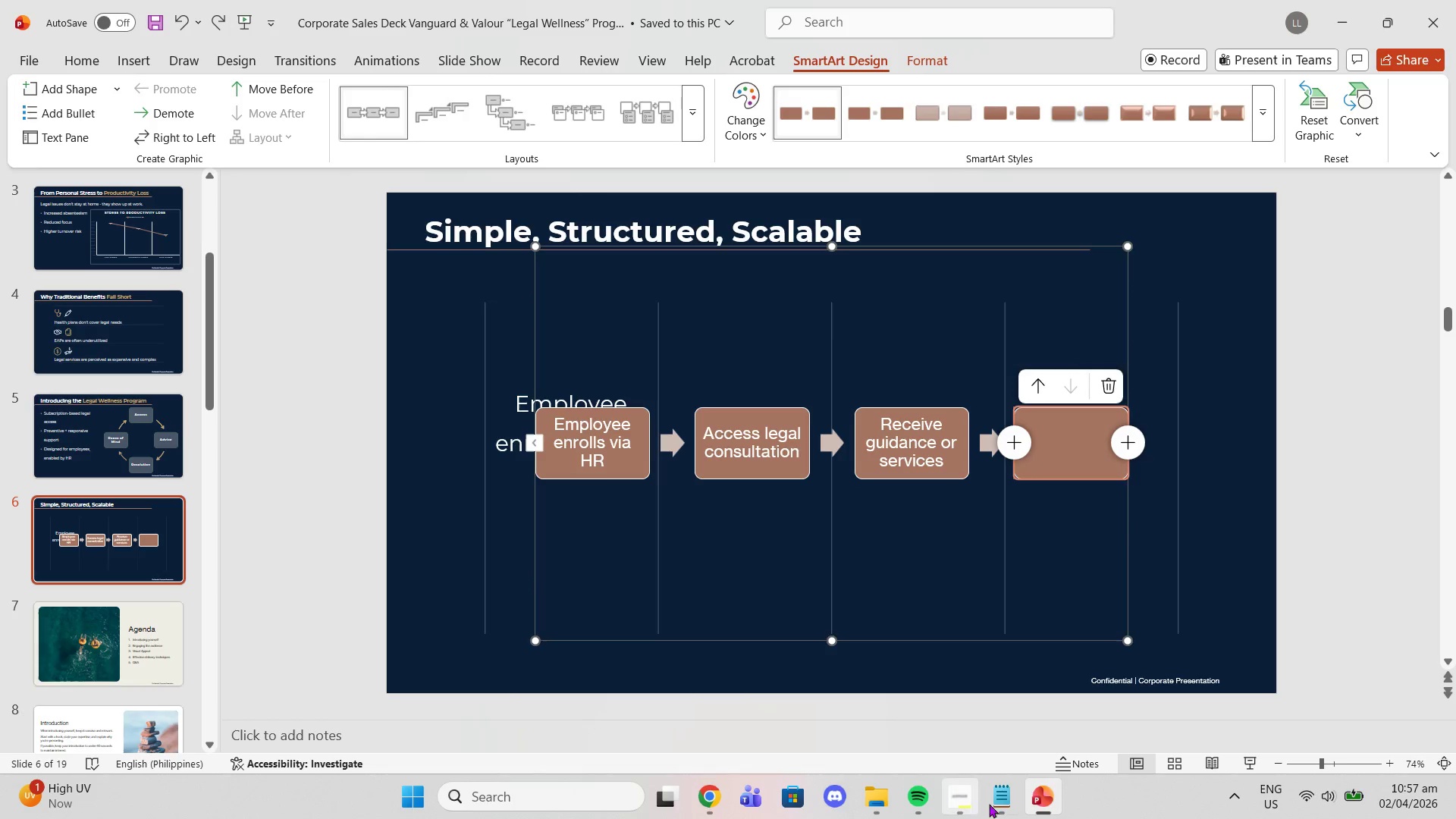 
left_click([1003, 807])
 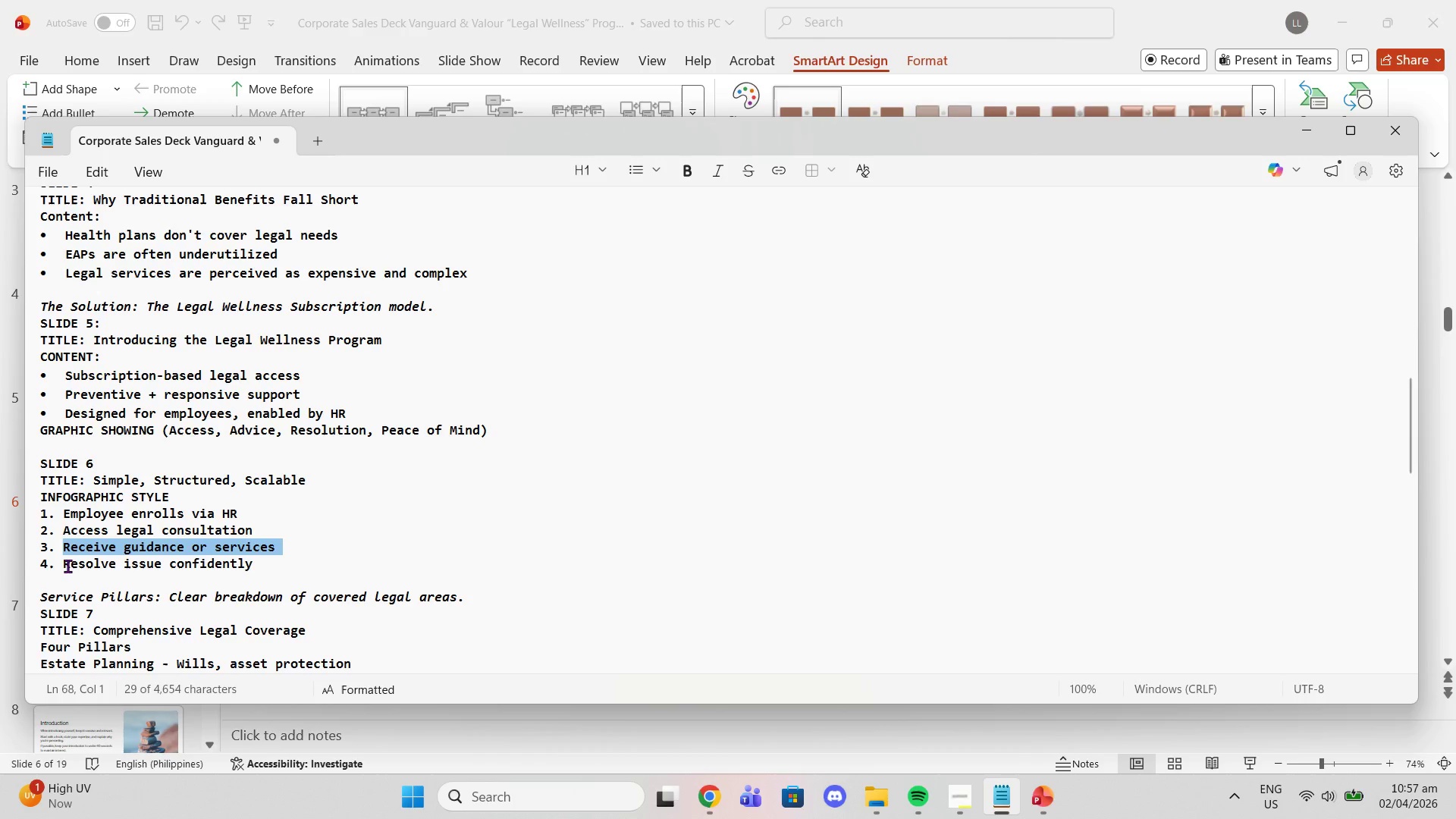 
left_click_drag(start_coordinate=[65, 566], to_coordinate=[253, 562])
 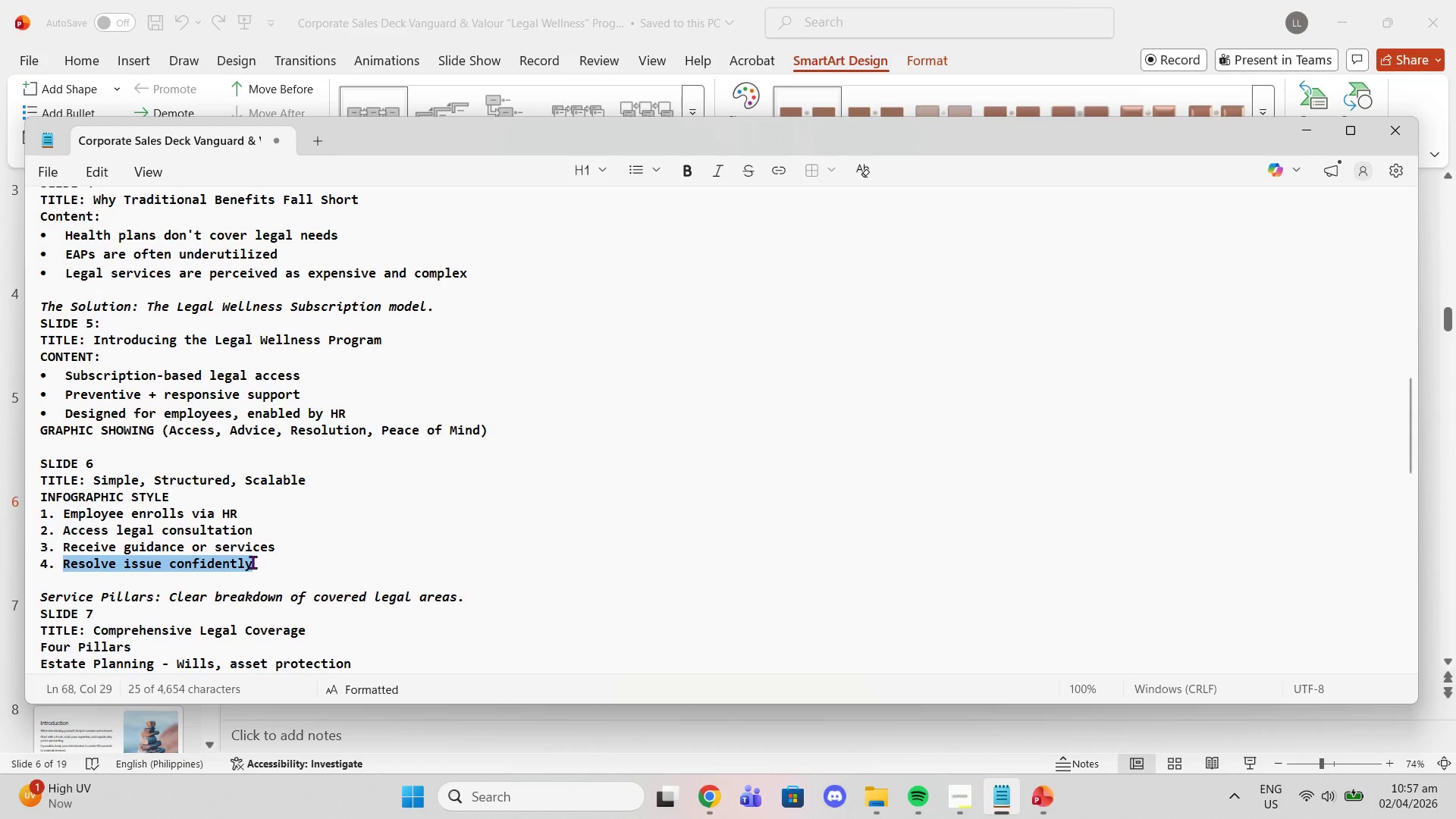 
key(Control+C)
 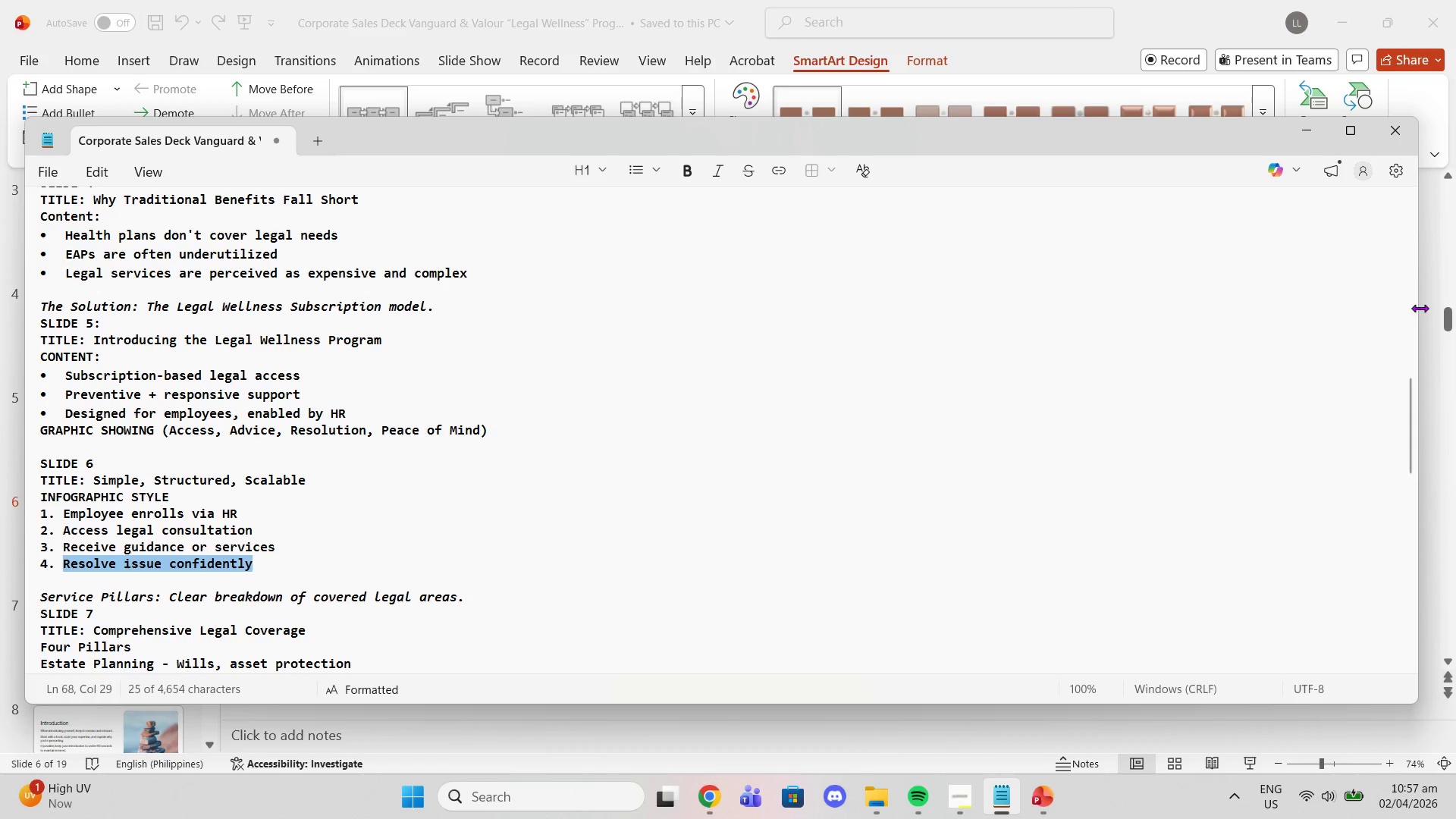 
left_click([1423, 305])
 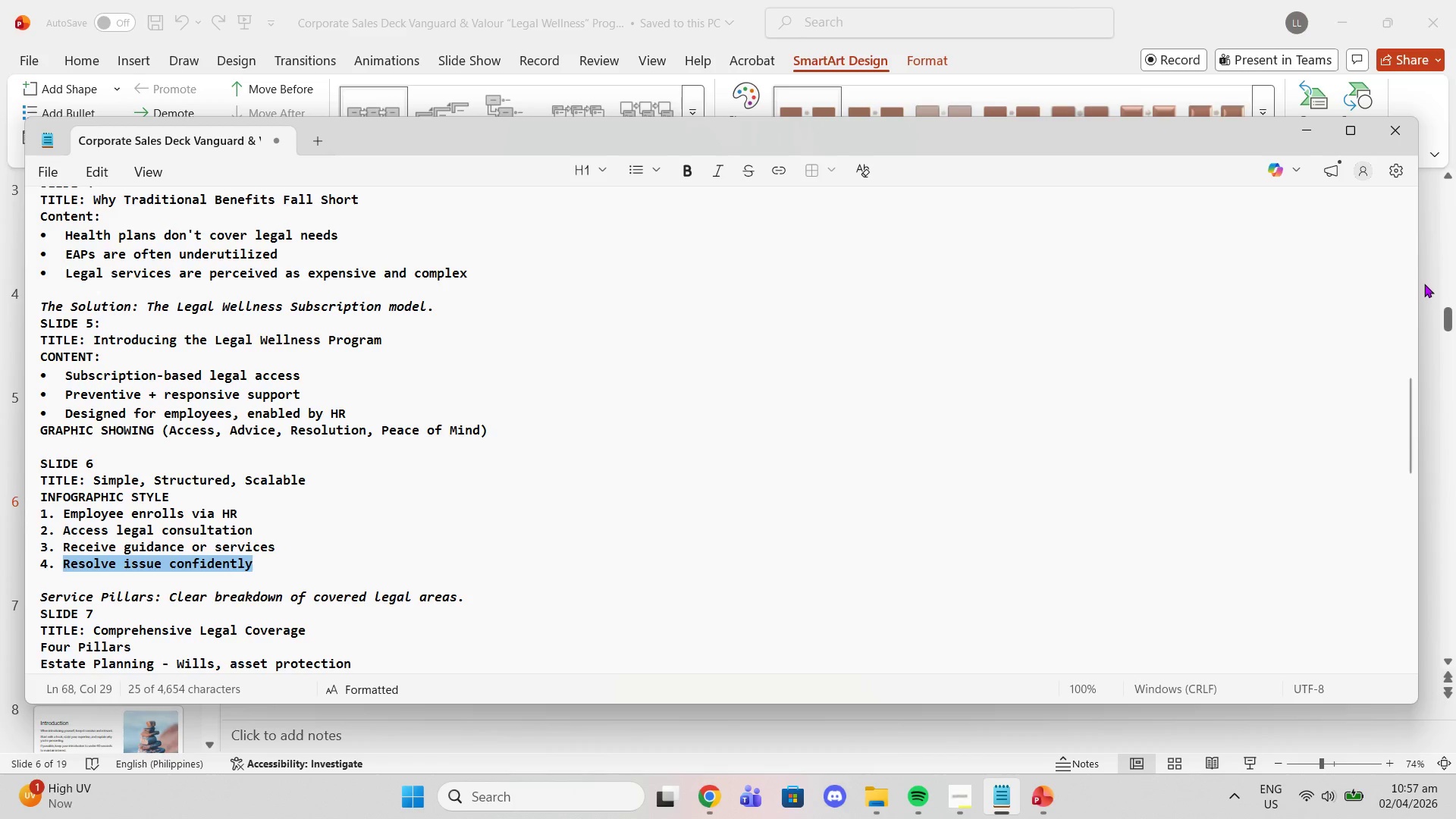 
left_click([1425, 281])
 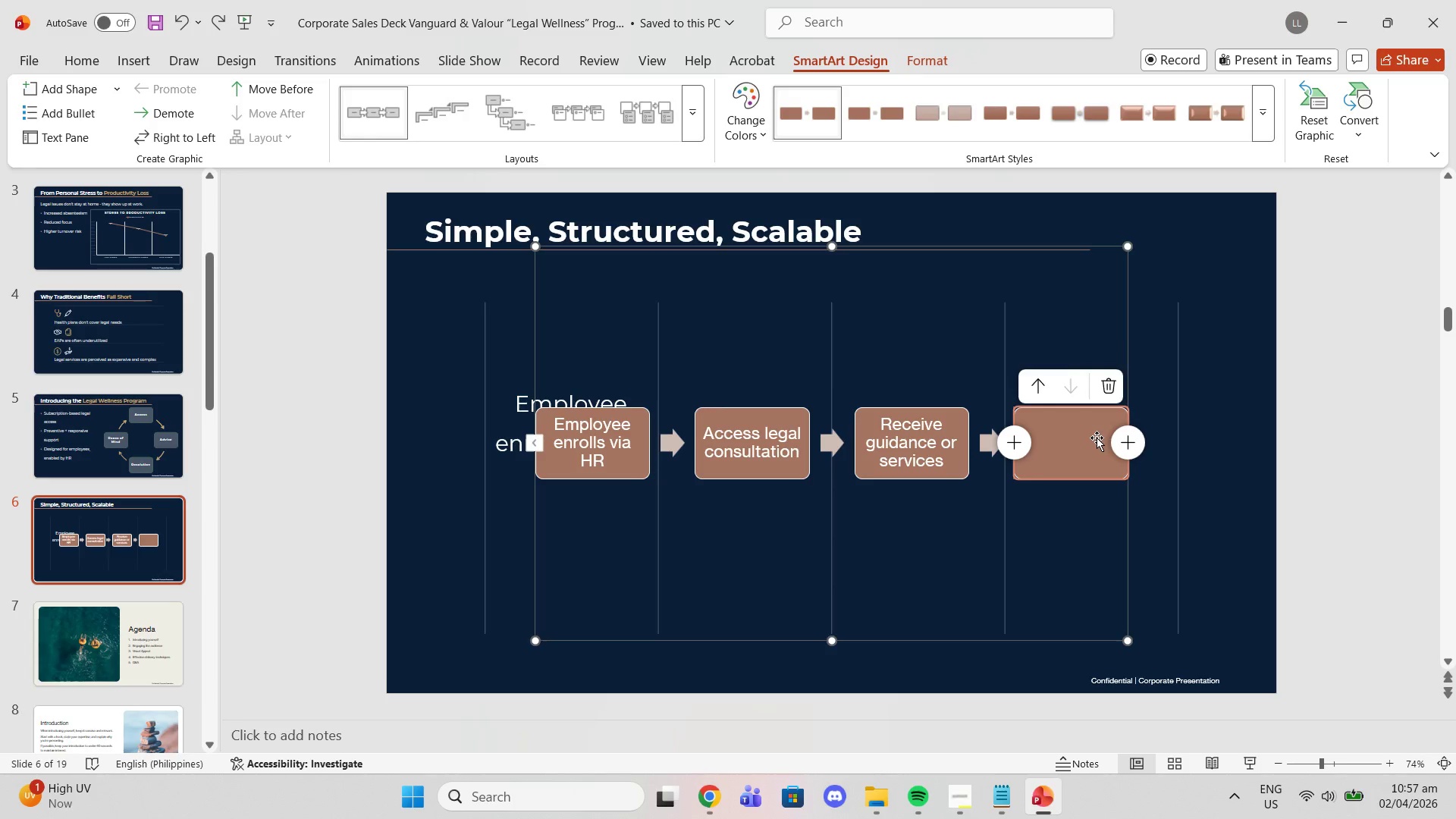 
key(Control+V)
 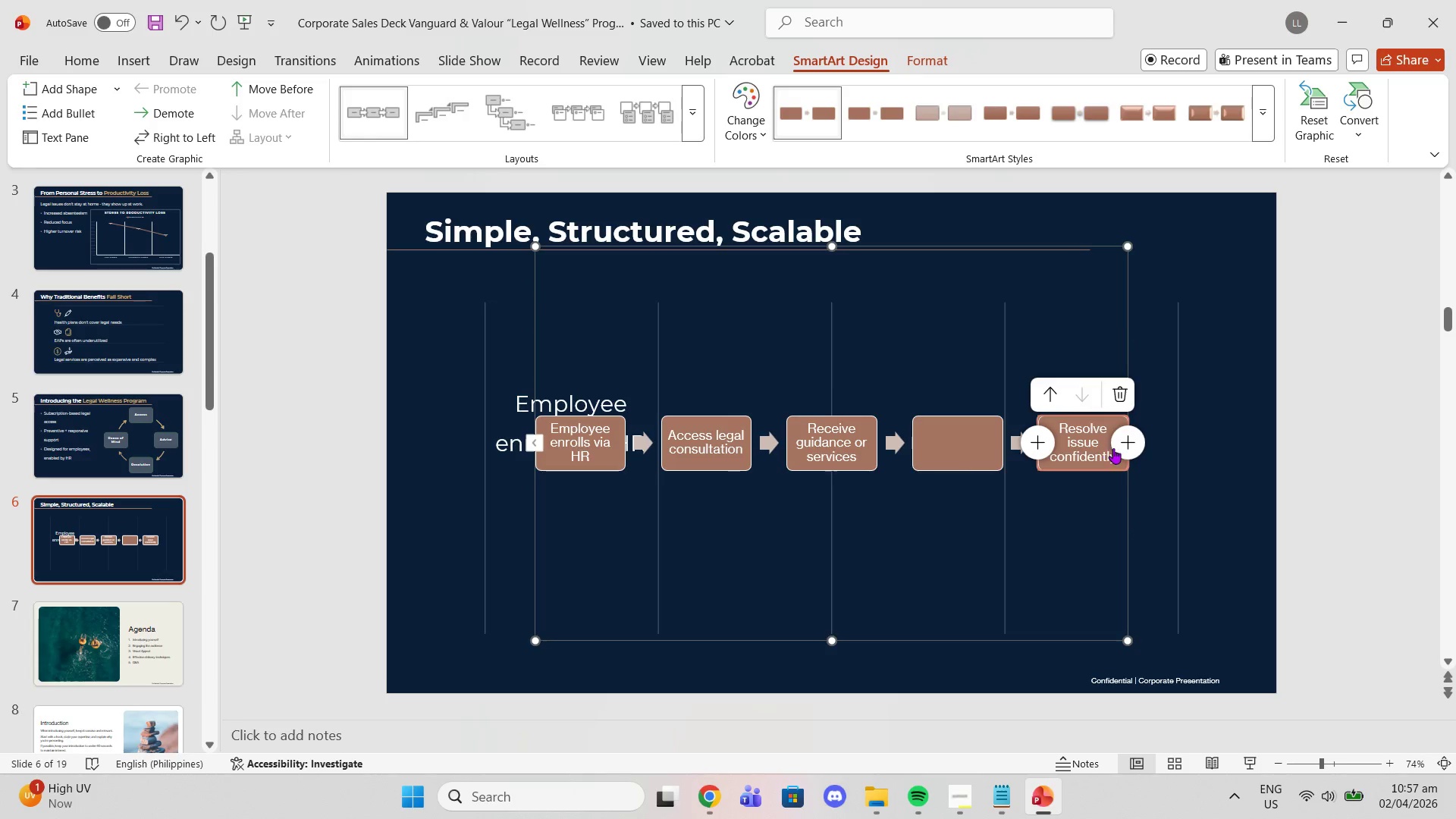 
left_click([968, 450])
 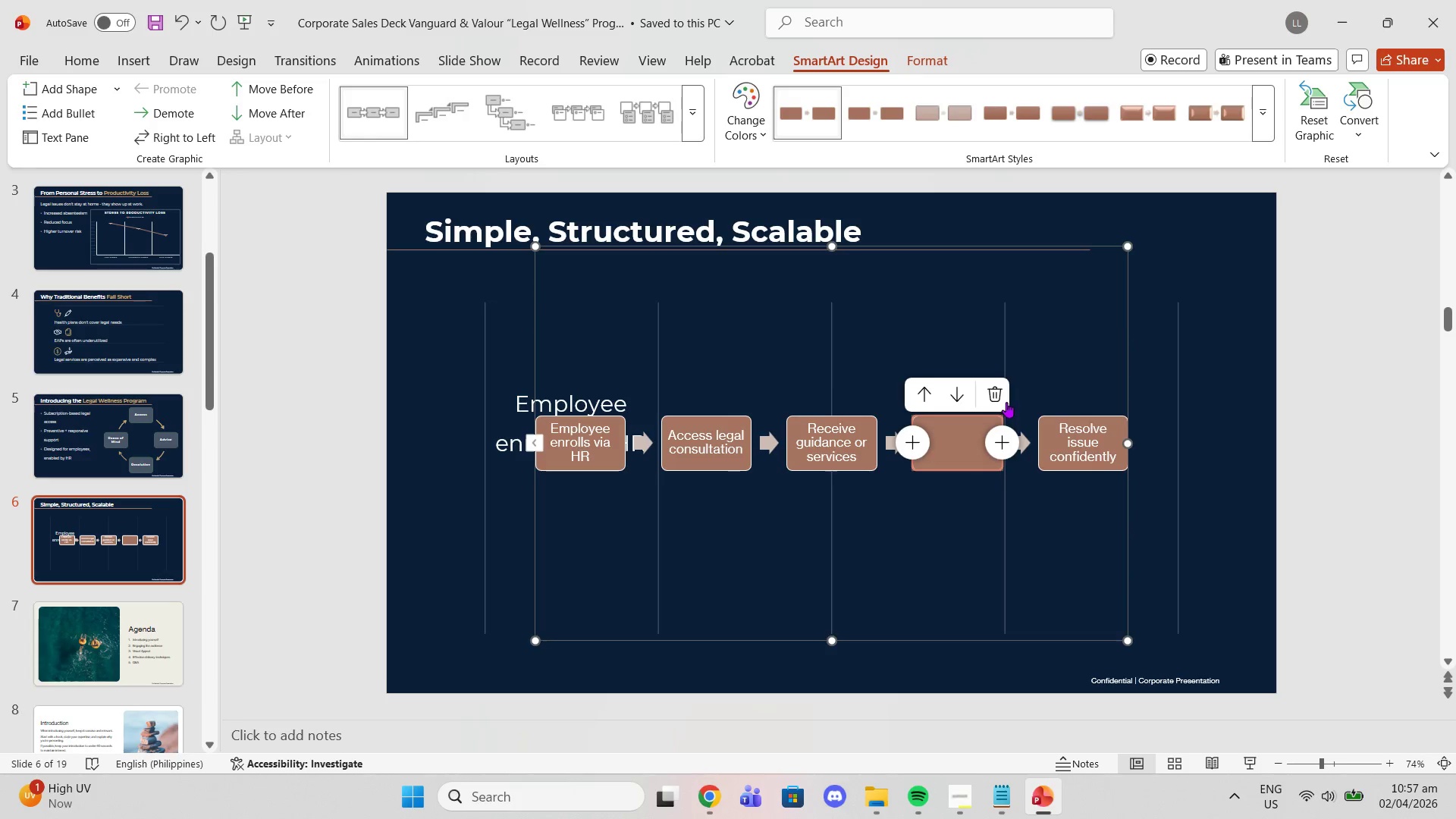 
left_click([999, 399])
 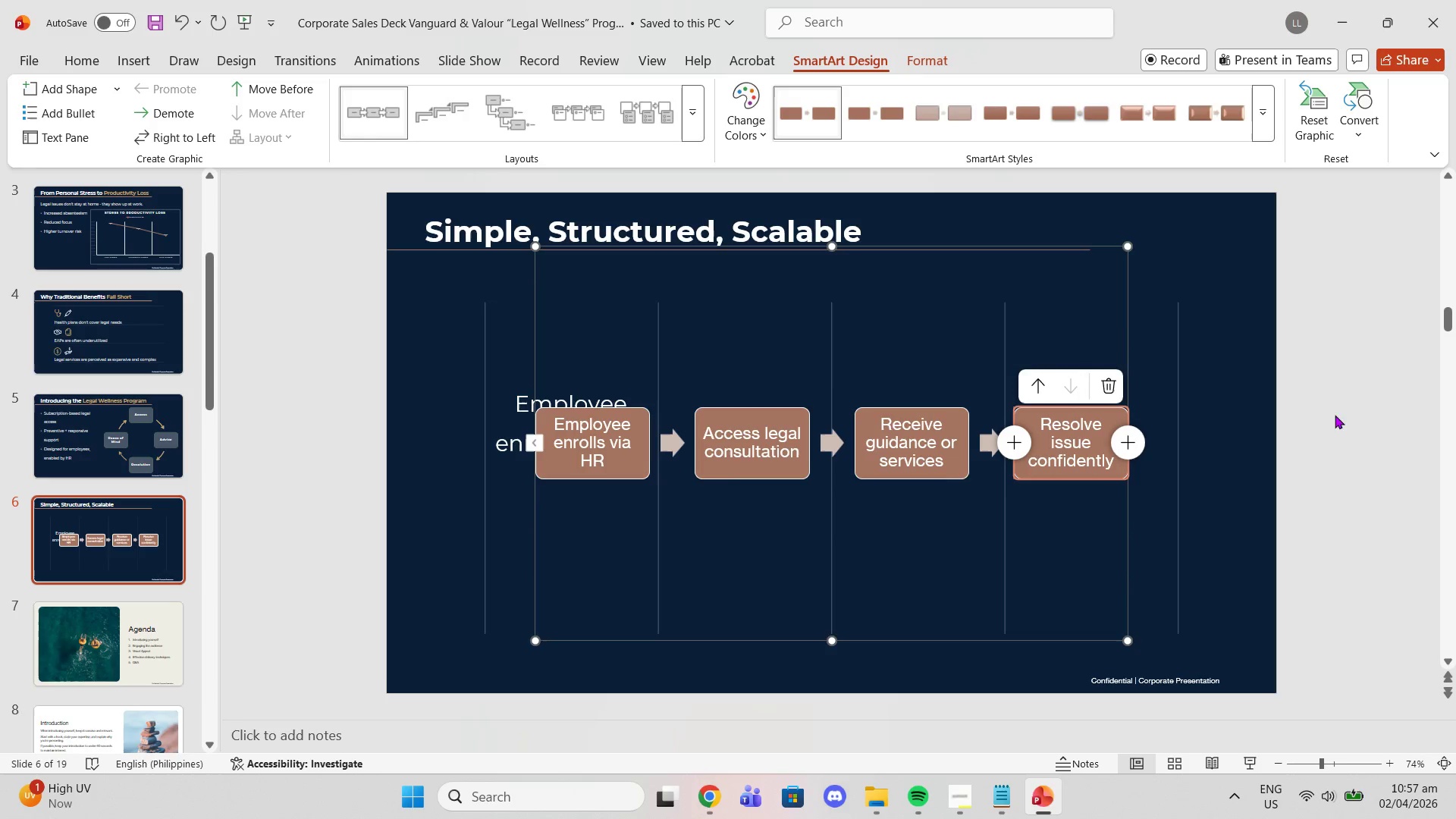 
left_click([1376, 399])
 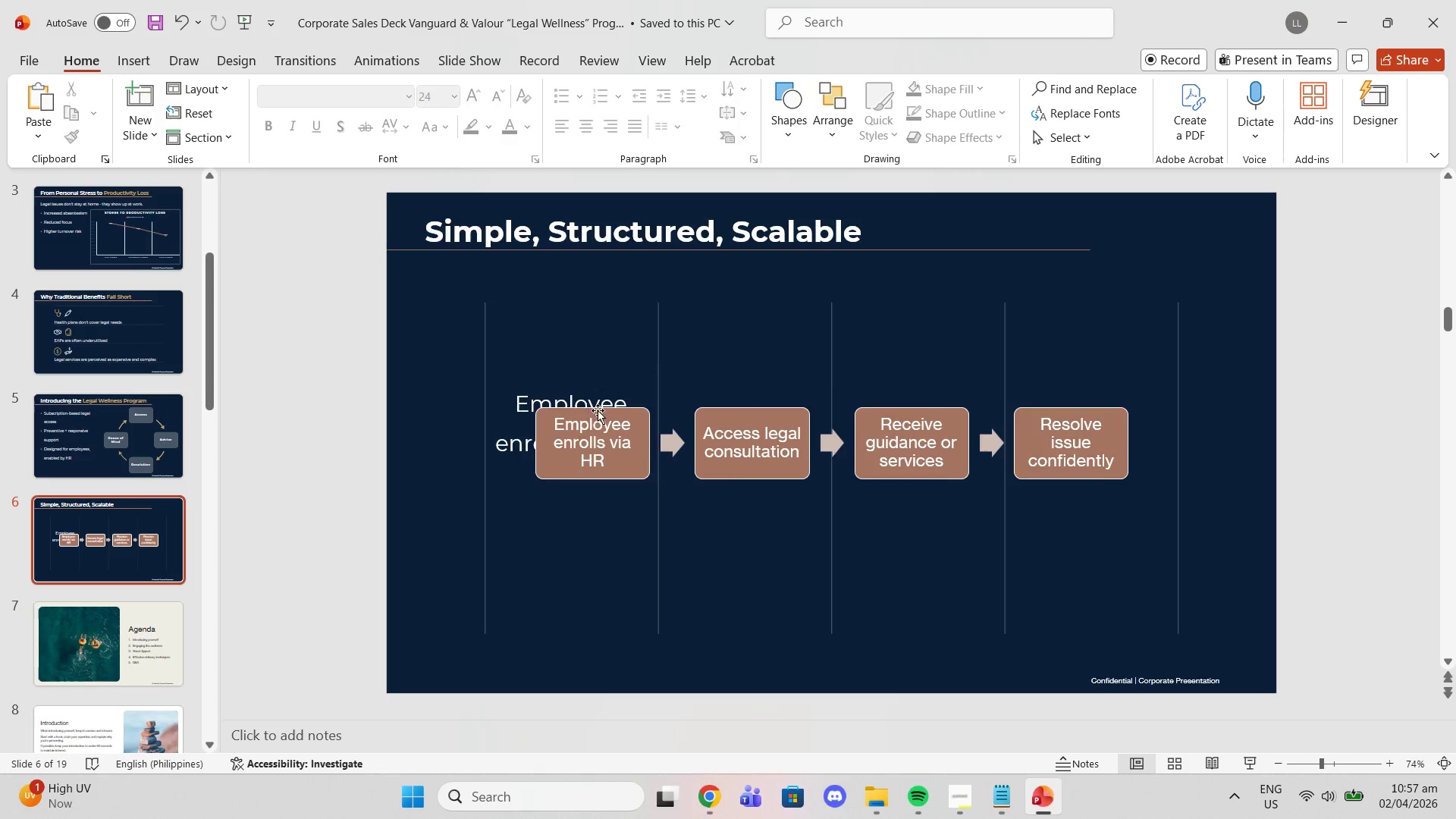 
left_click([601, 411])
 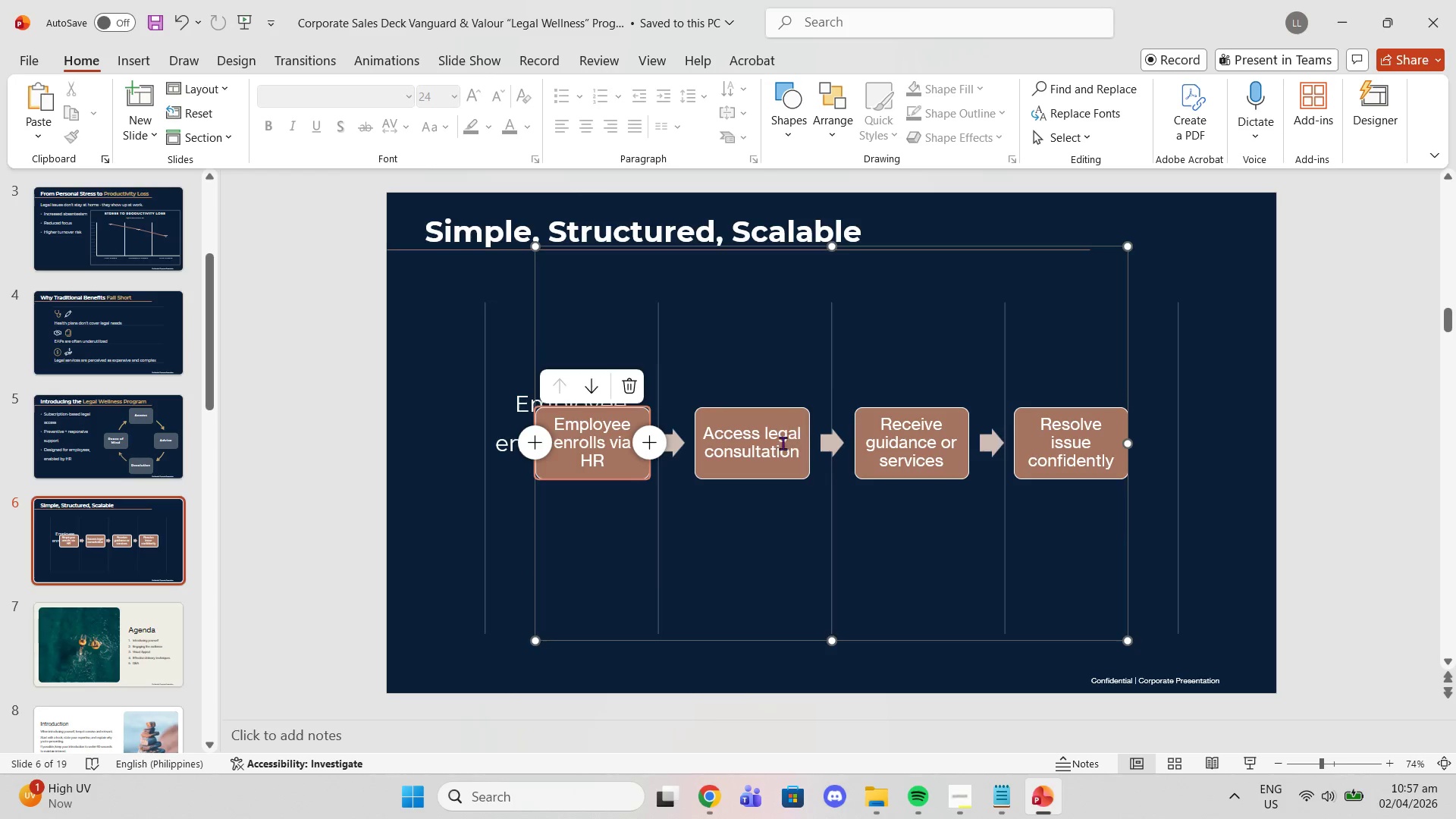 
left_click([772, 415])
 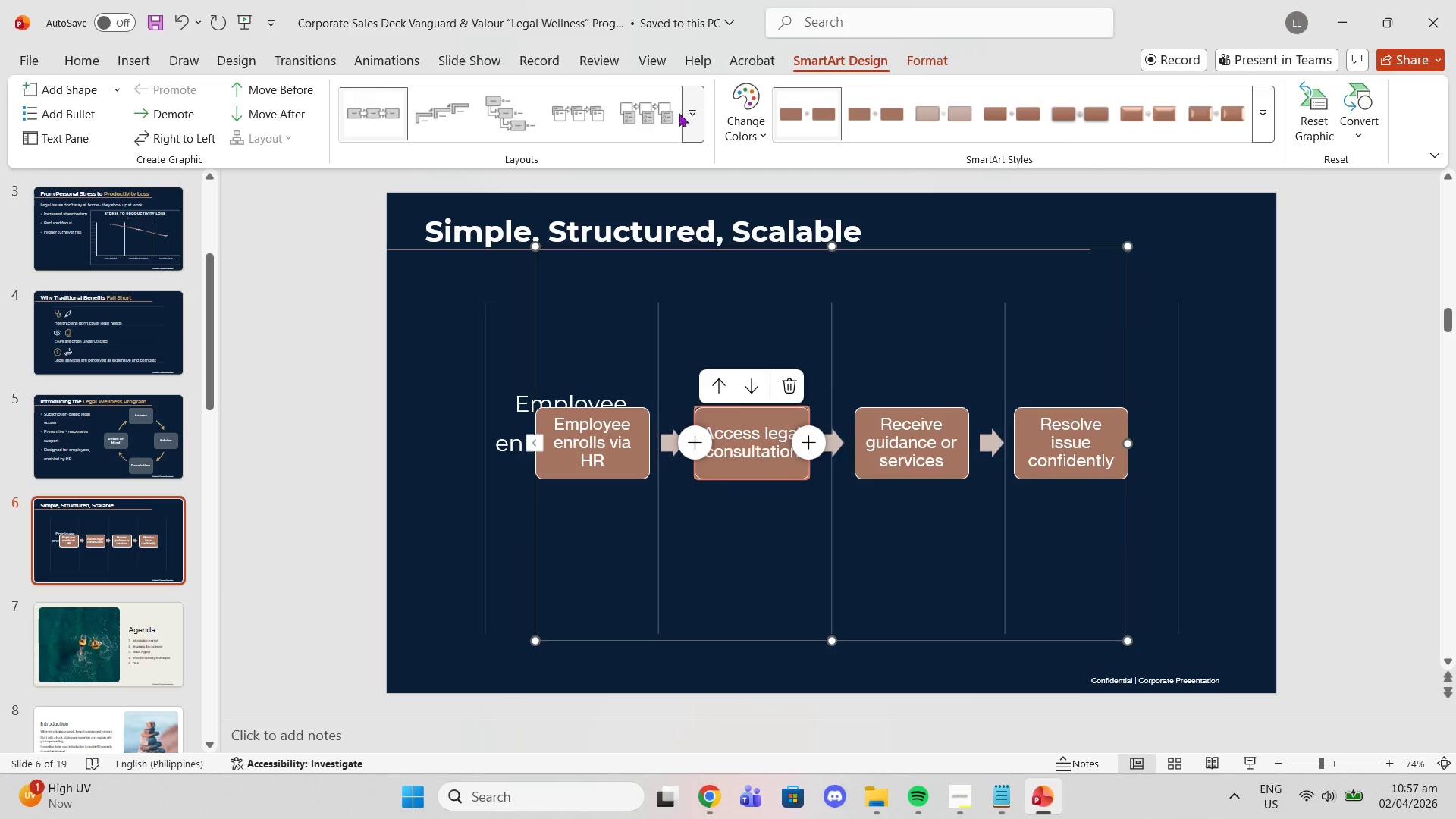 
left_click([644, 127])
 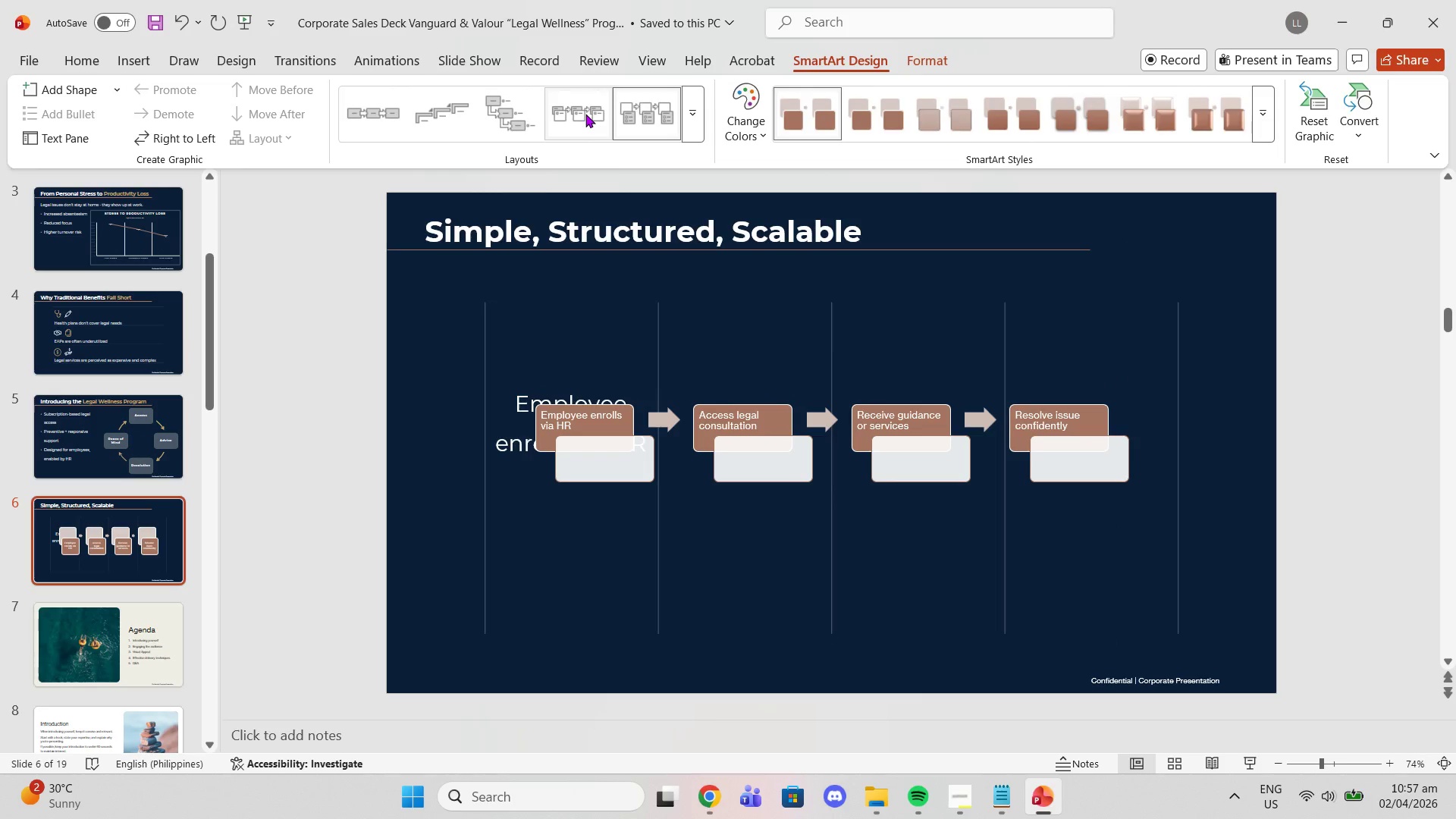 
mouse_move([521, 127])
 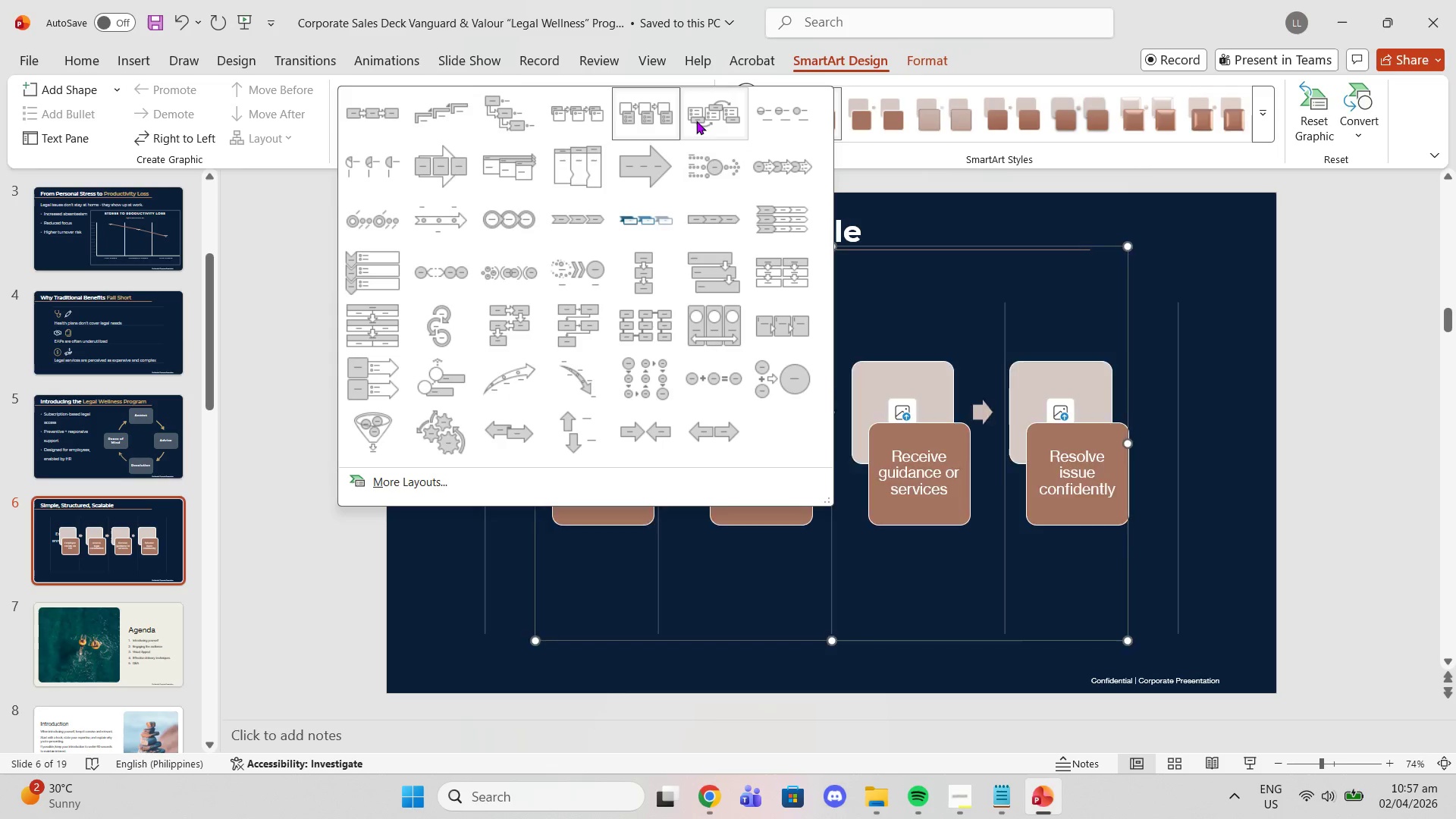 
mouse_move([730, 259])
 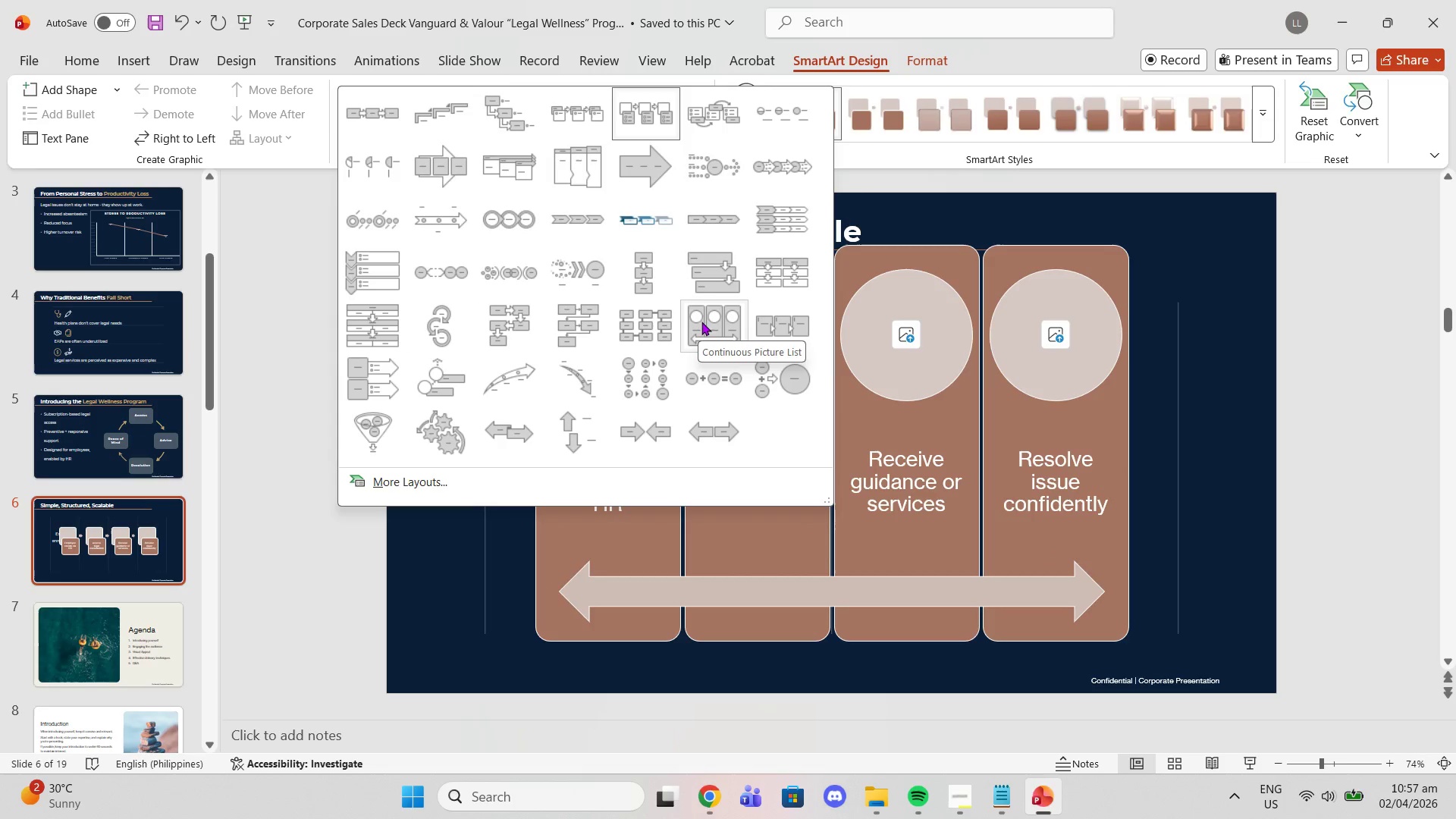 
wait(10.29)
 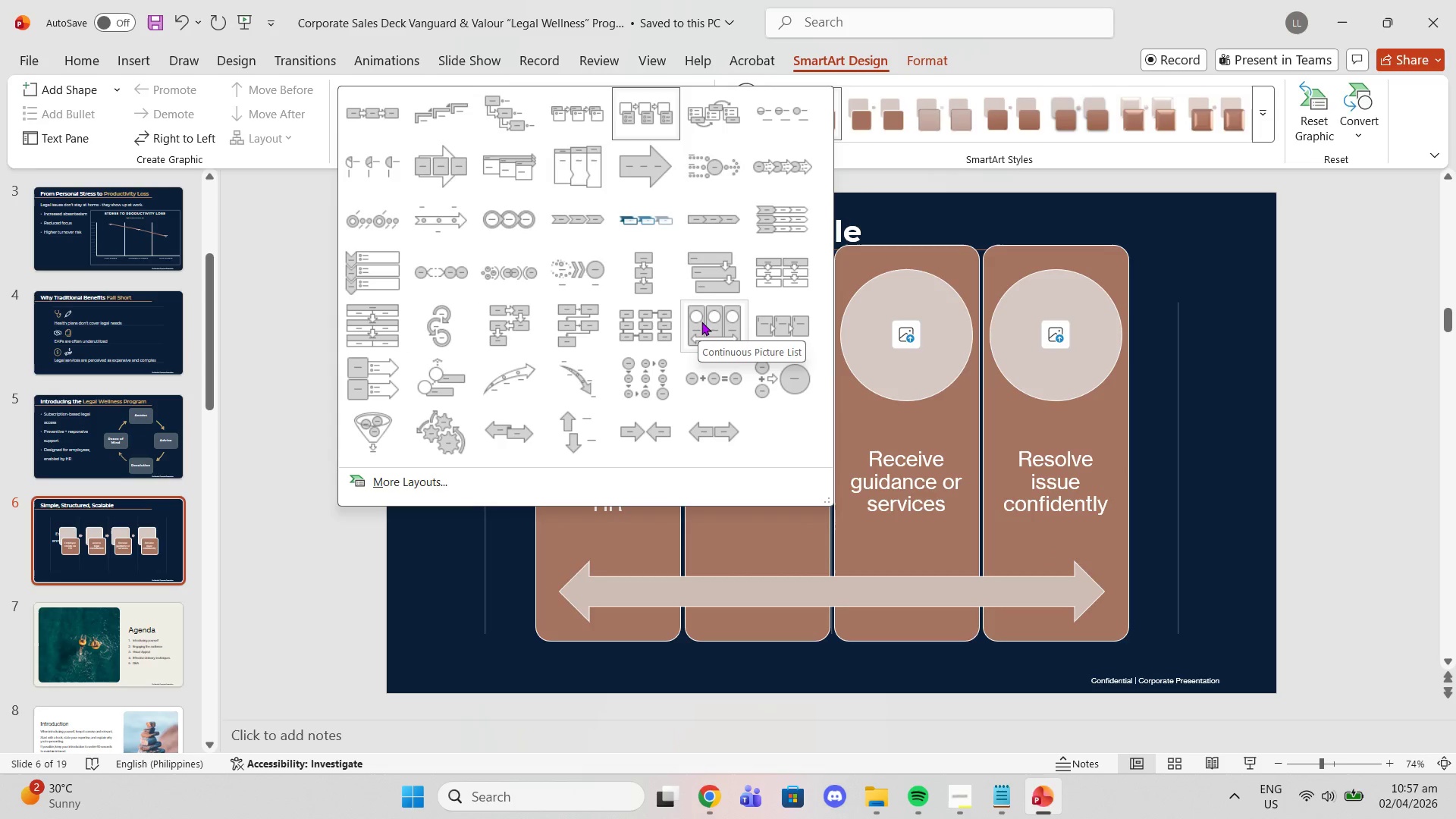 
scroll: coordinate [410, 173], scroll_direction: up, amount: 5.0
 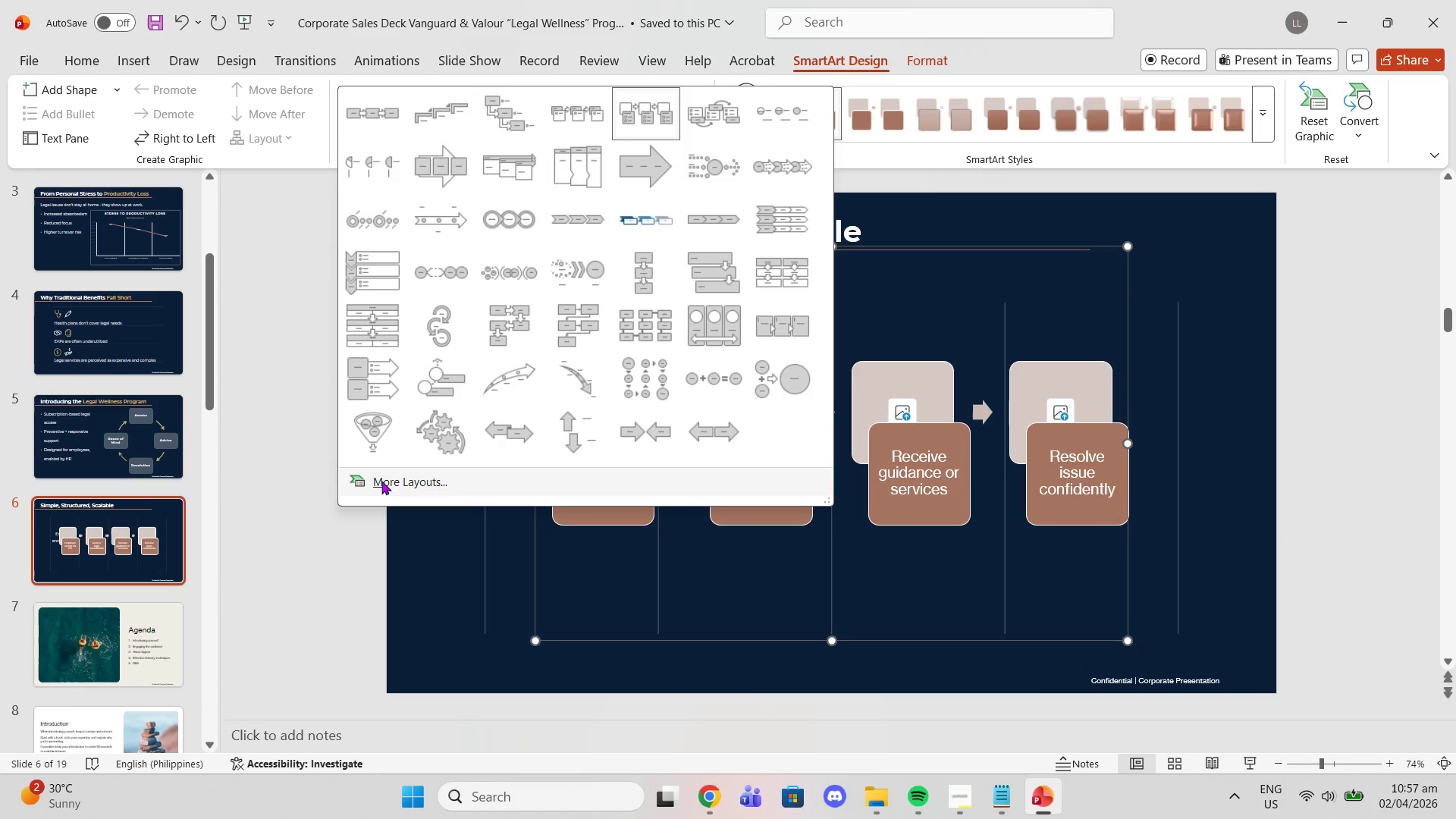 
left_click([385, 482])
 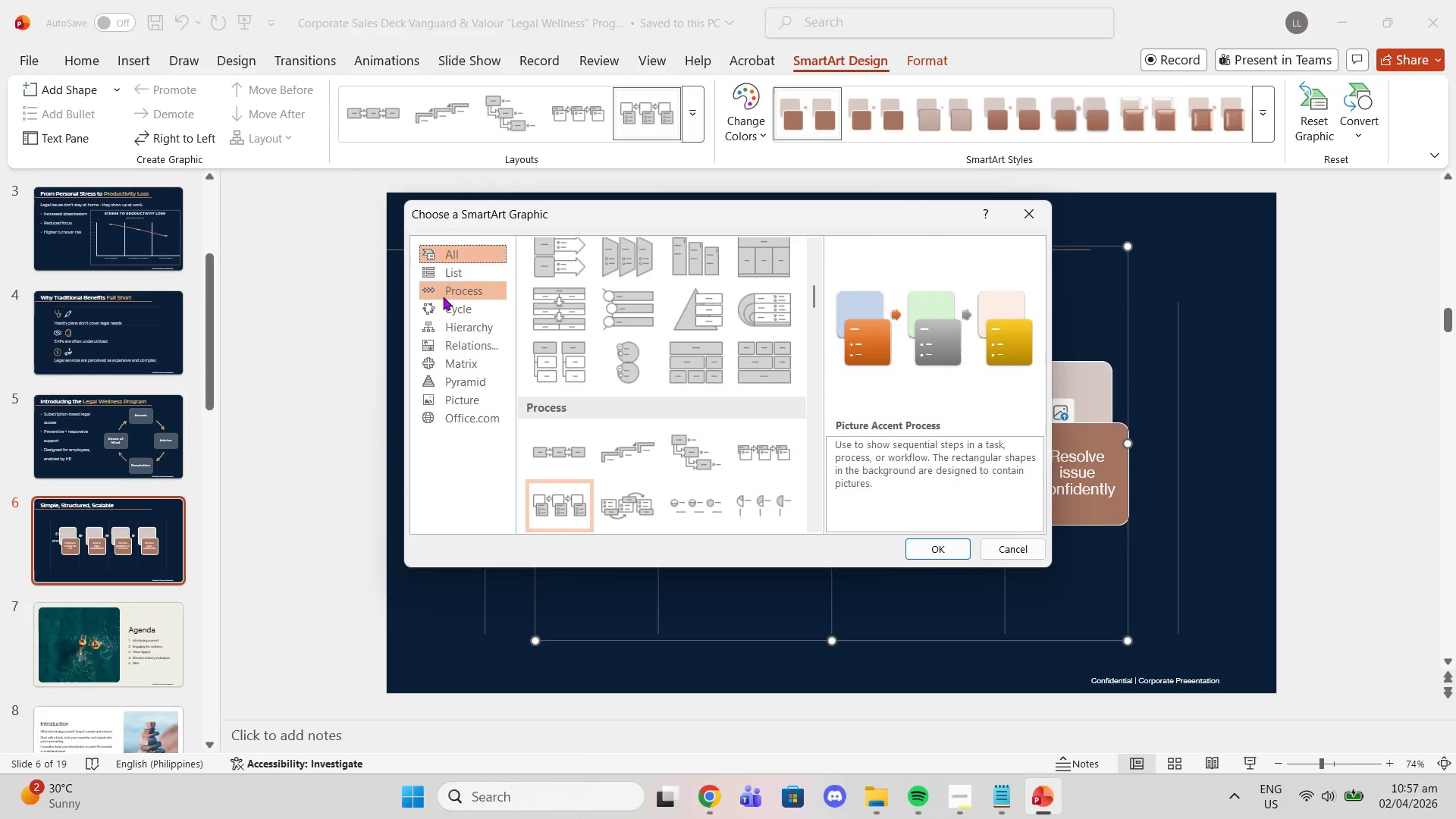 
left_click([443, 297])
 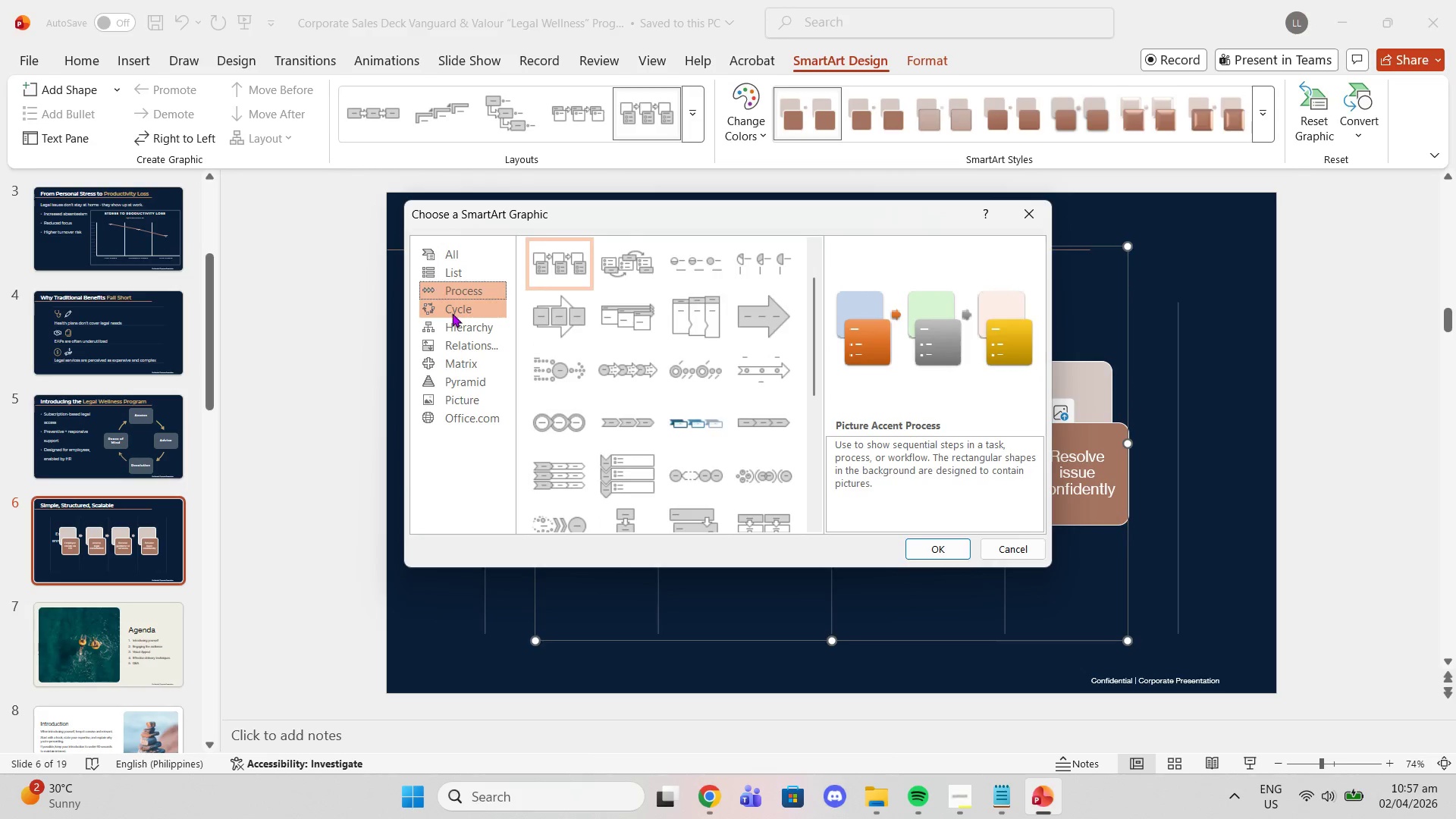 
left_click([452, 313])
 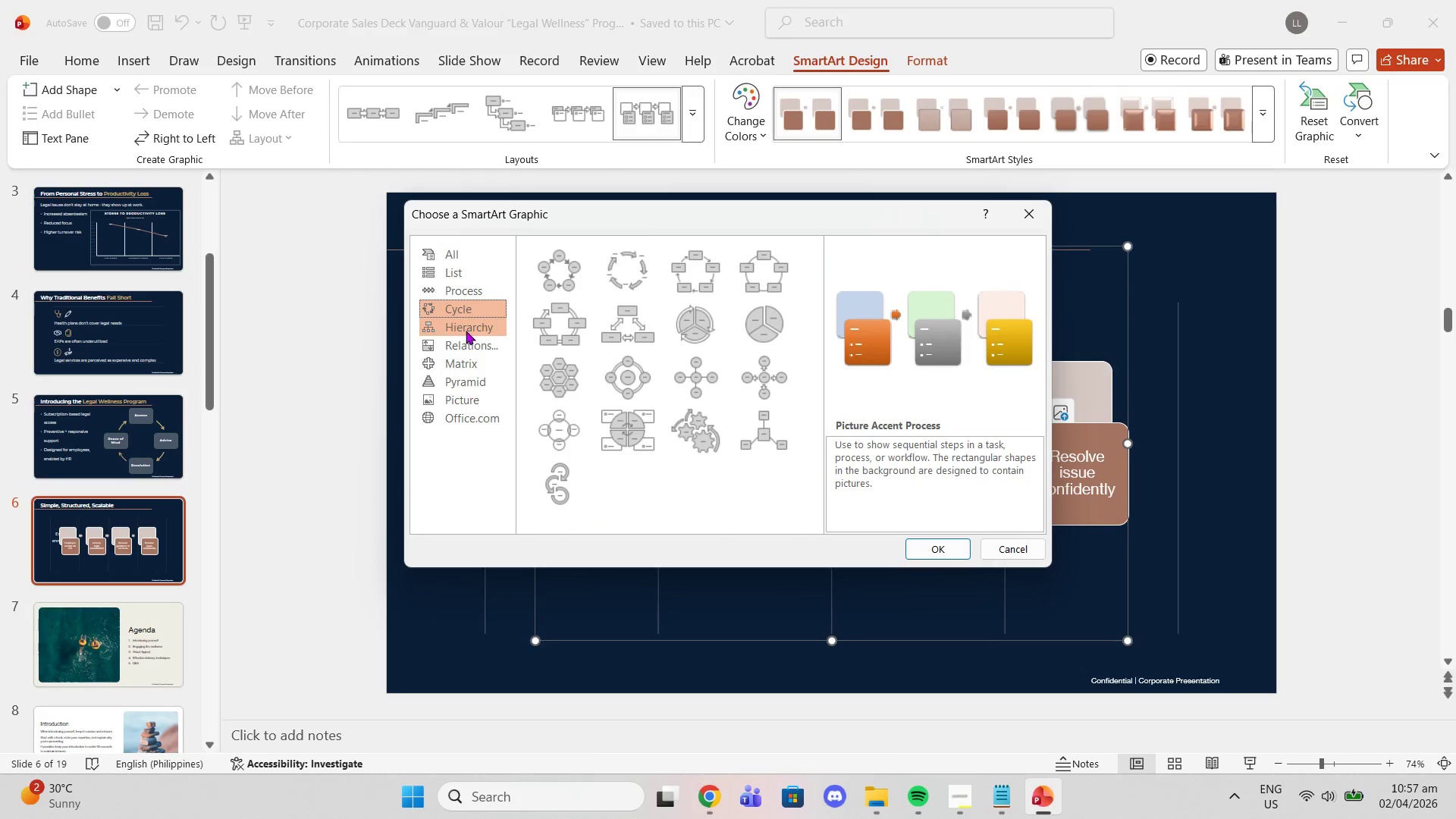 
left_click([466, 331])
 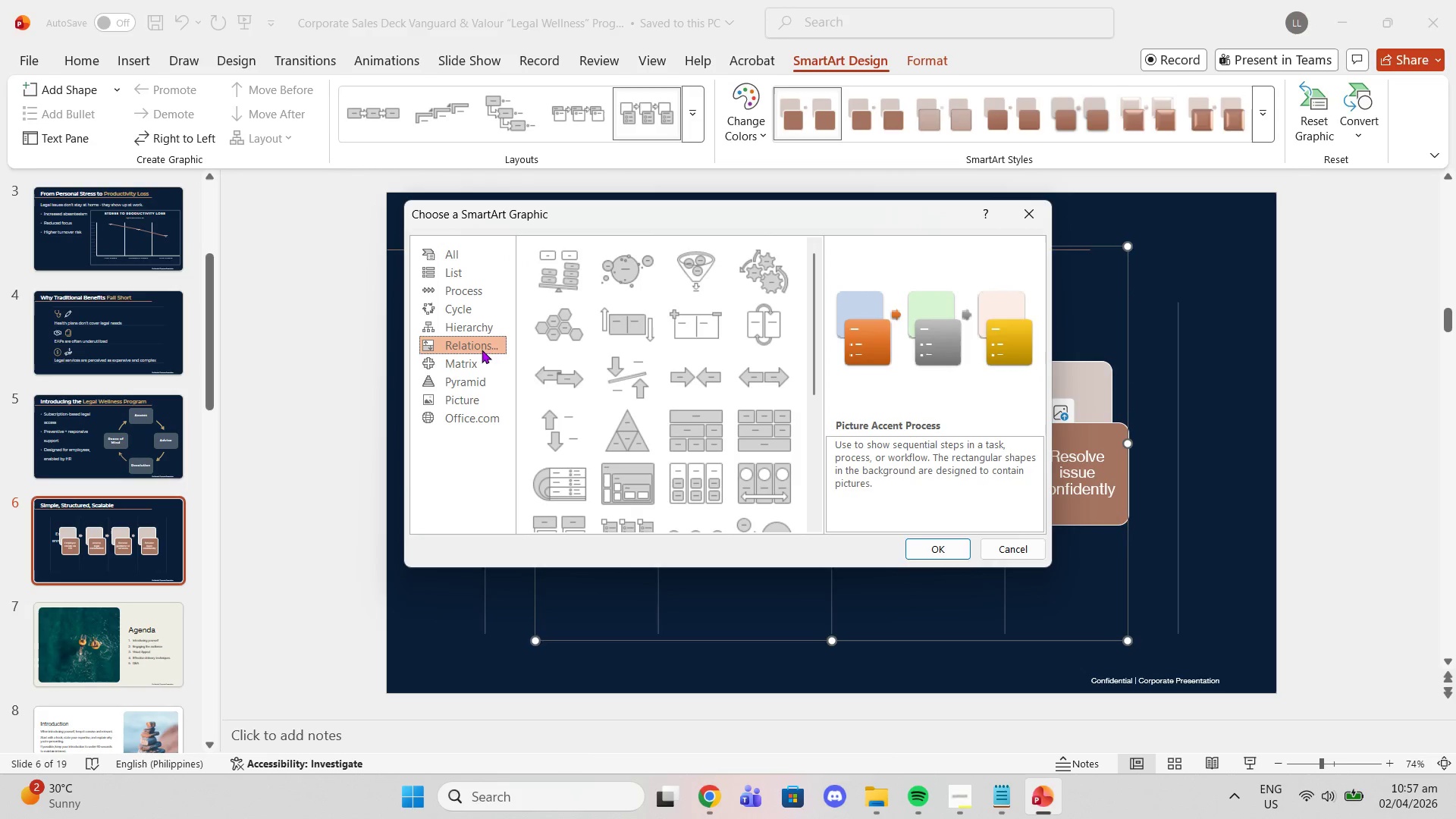 
double_click([480, 362])
 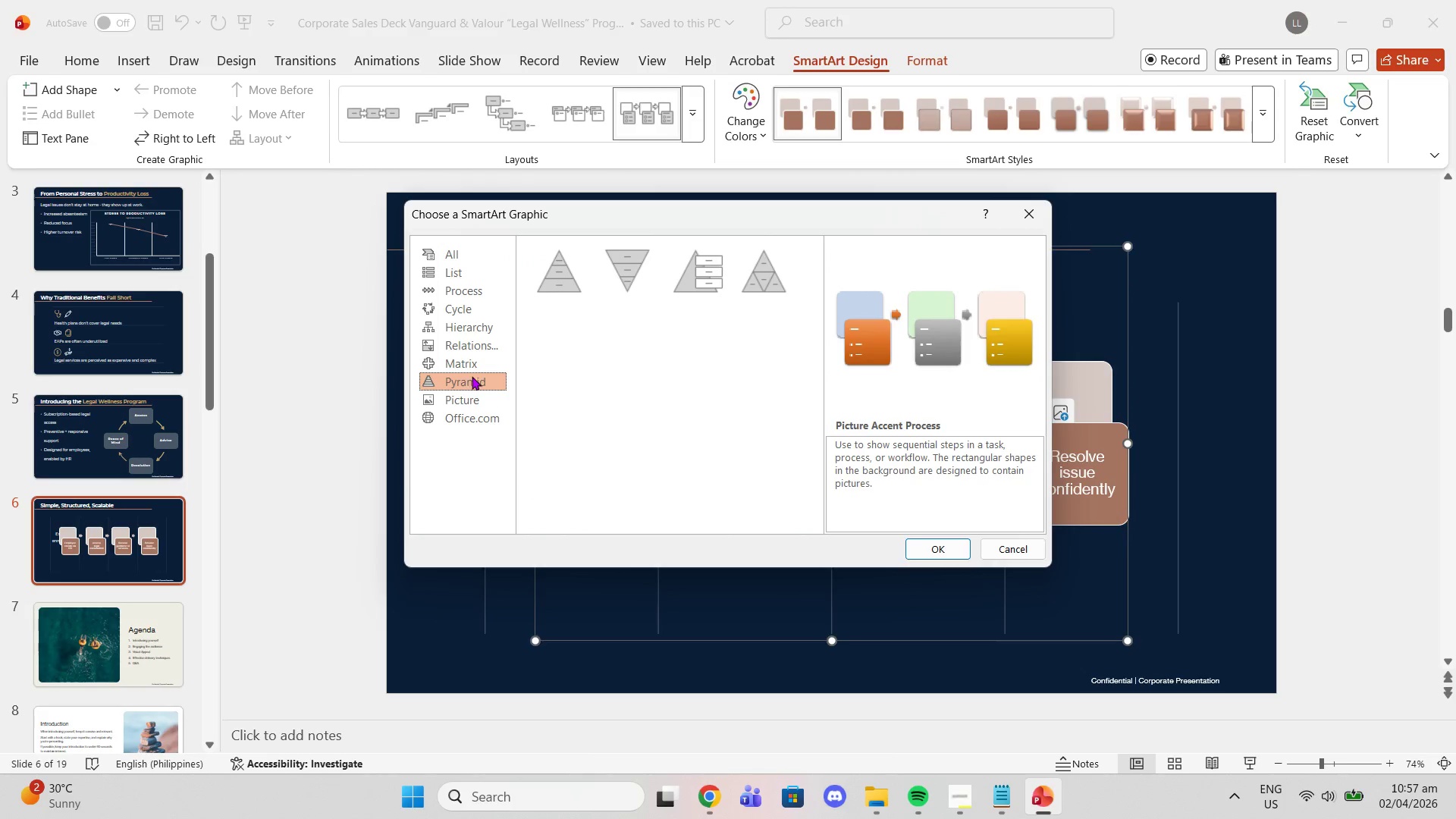 
double_click([475, 399])
 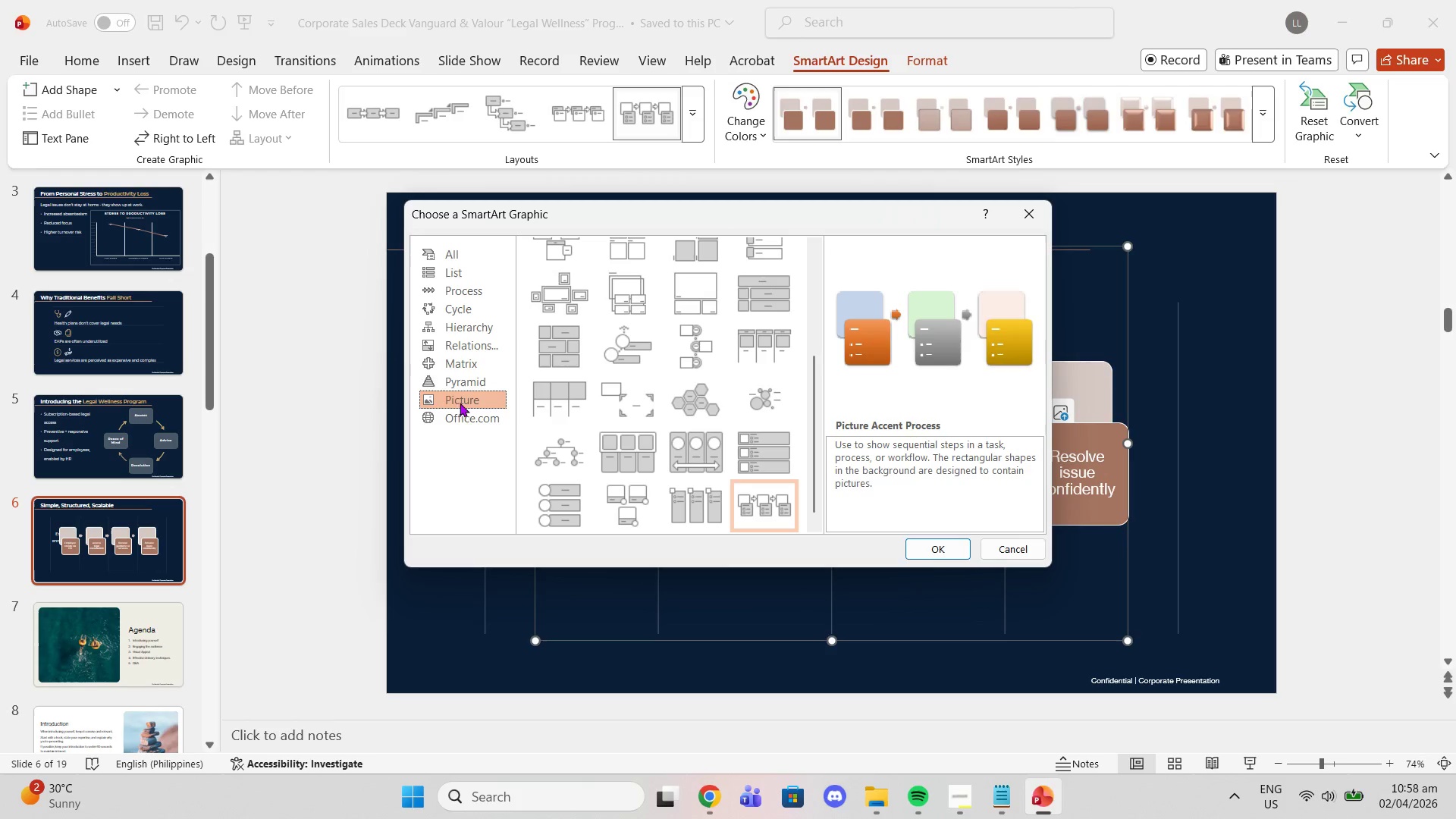 
scroll: coordinate [585, 359], scroll_direction: up, amount: 3.0
 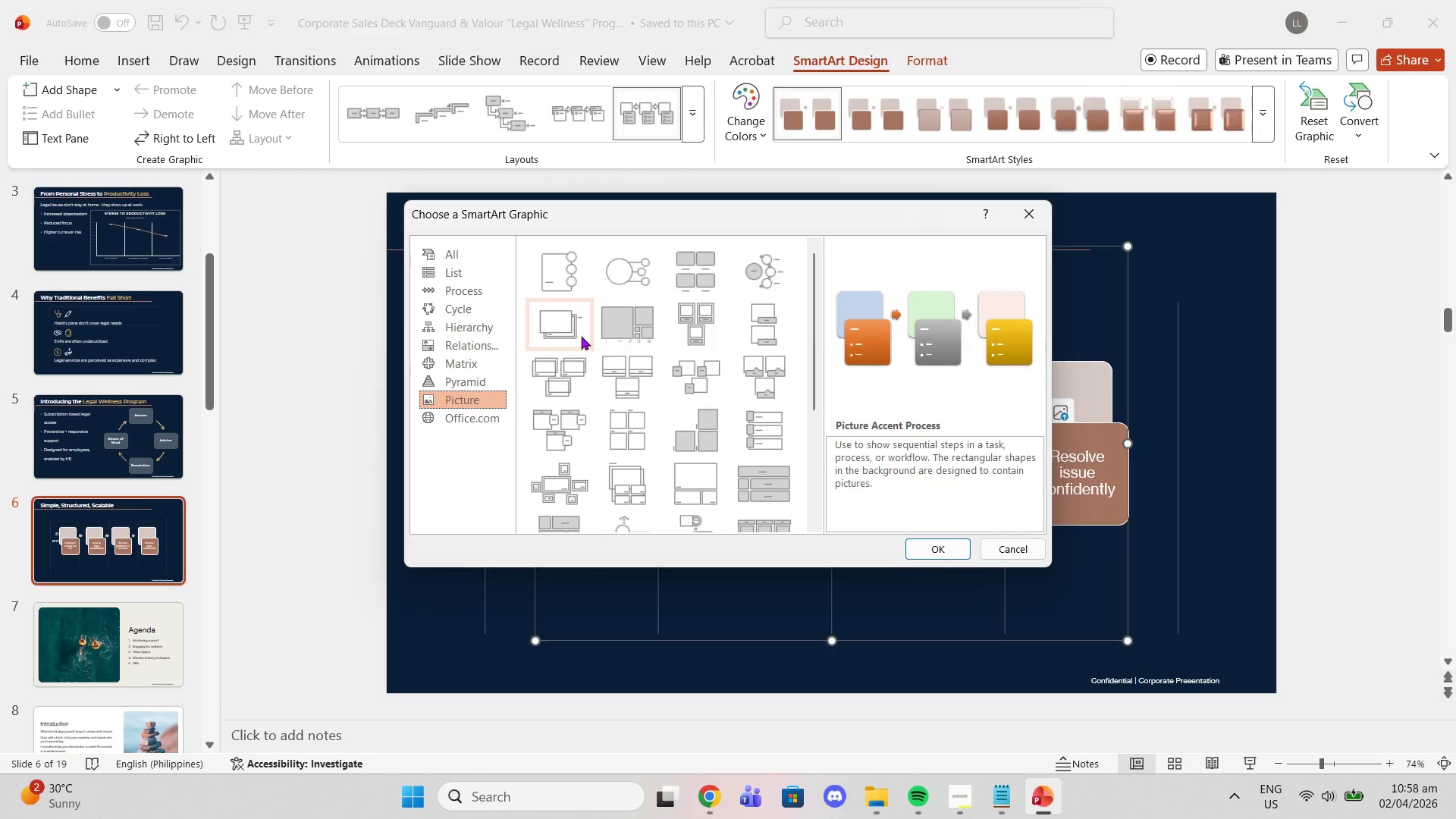 
scroll: coordinate [579, 337], scroll_direction: down, amount: 3.0
 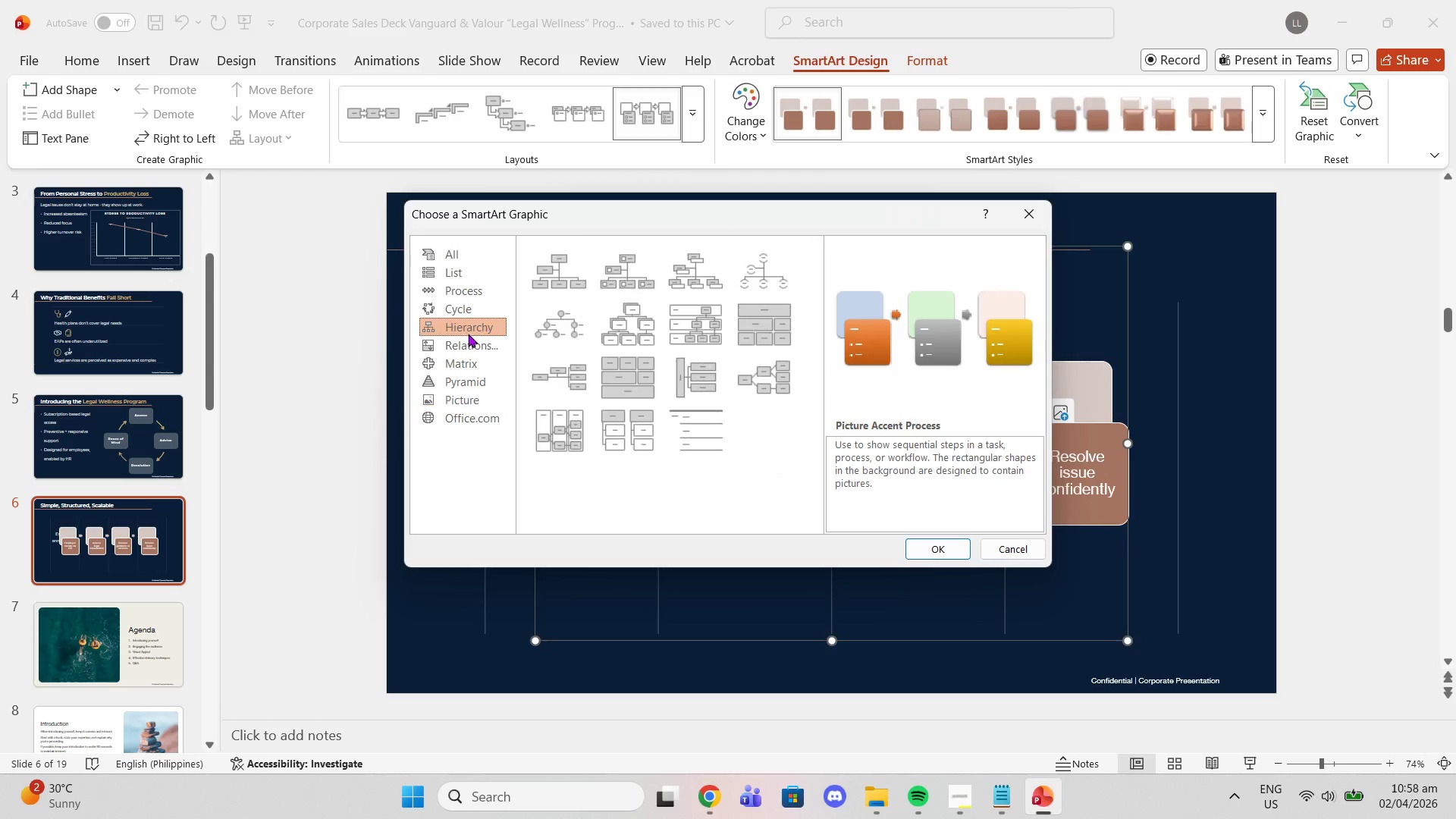 
double_click([463, 296])
 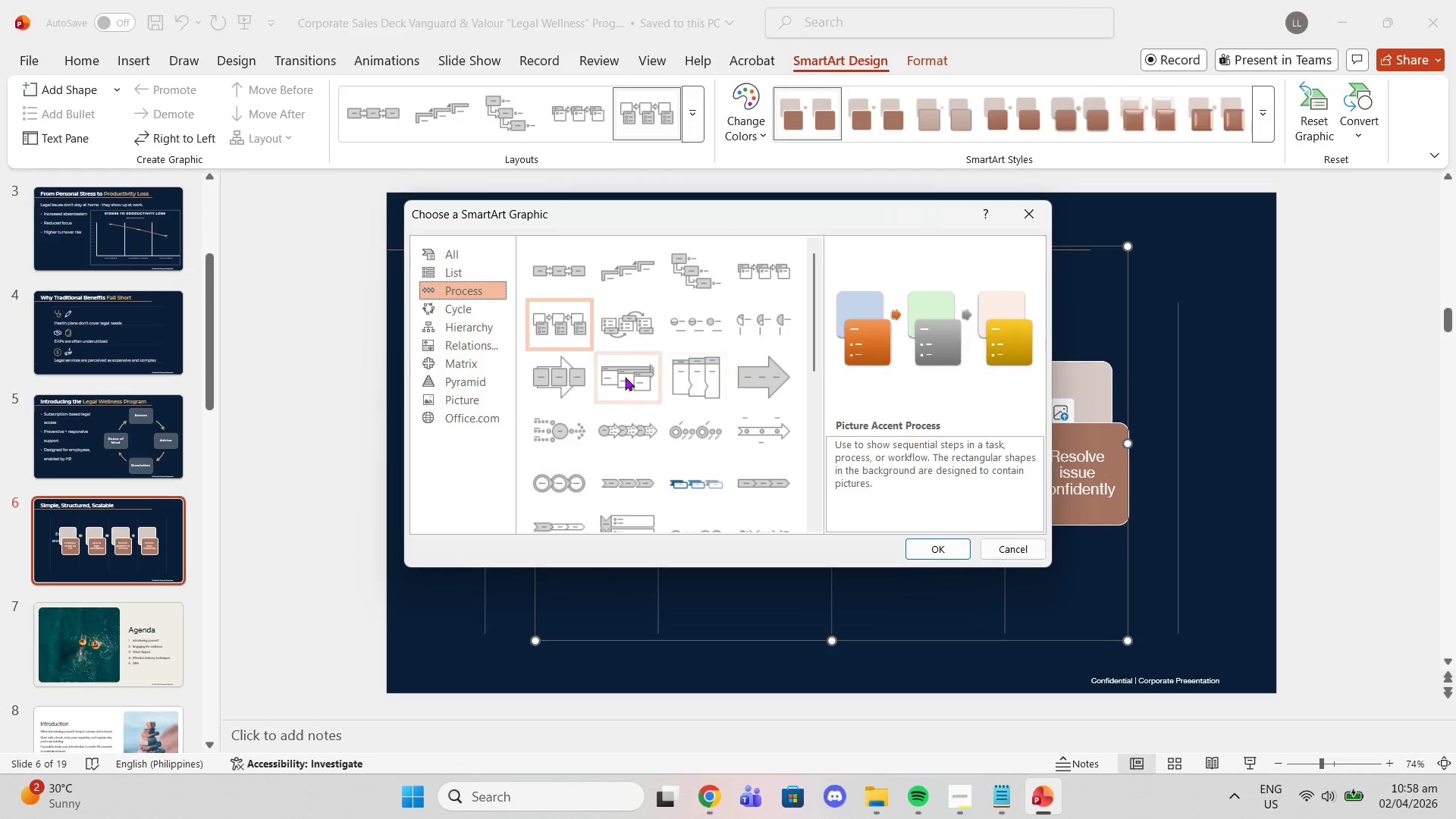 
left_click([573, 388])
 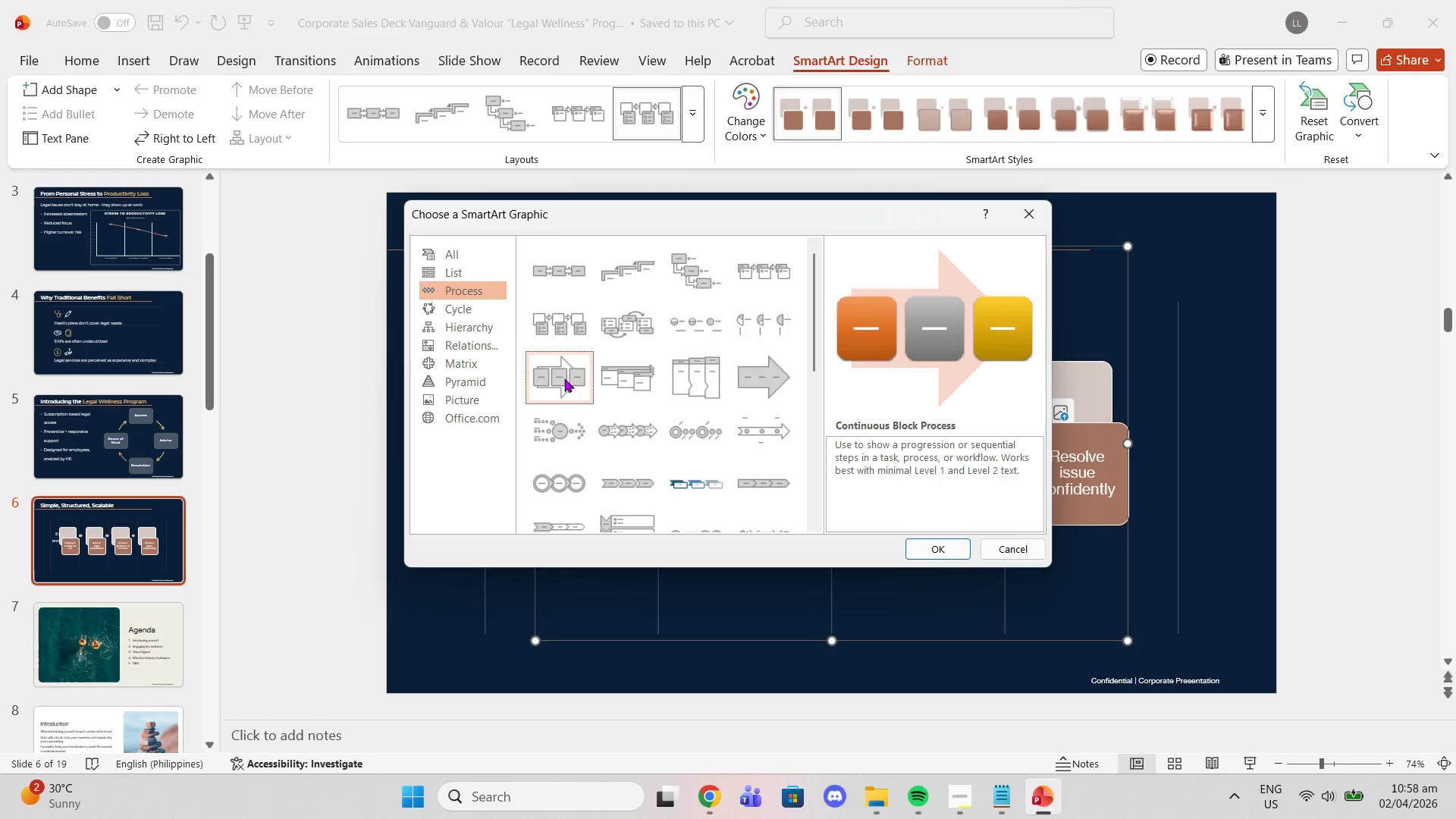 
left_click([564, 378])
 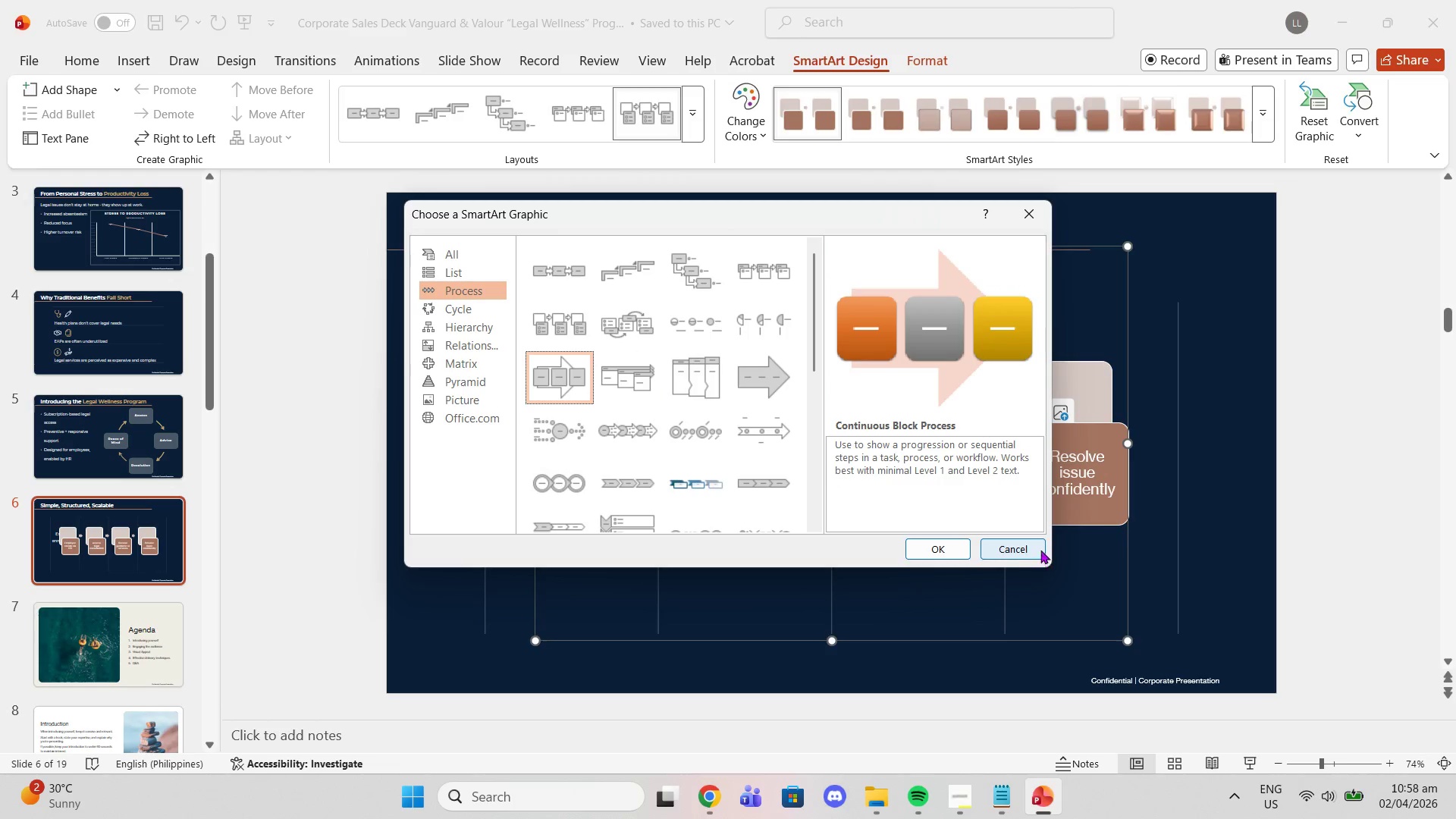 
left_click([1027, 224])
 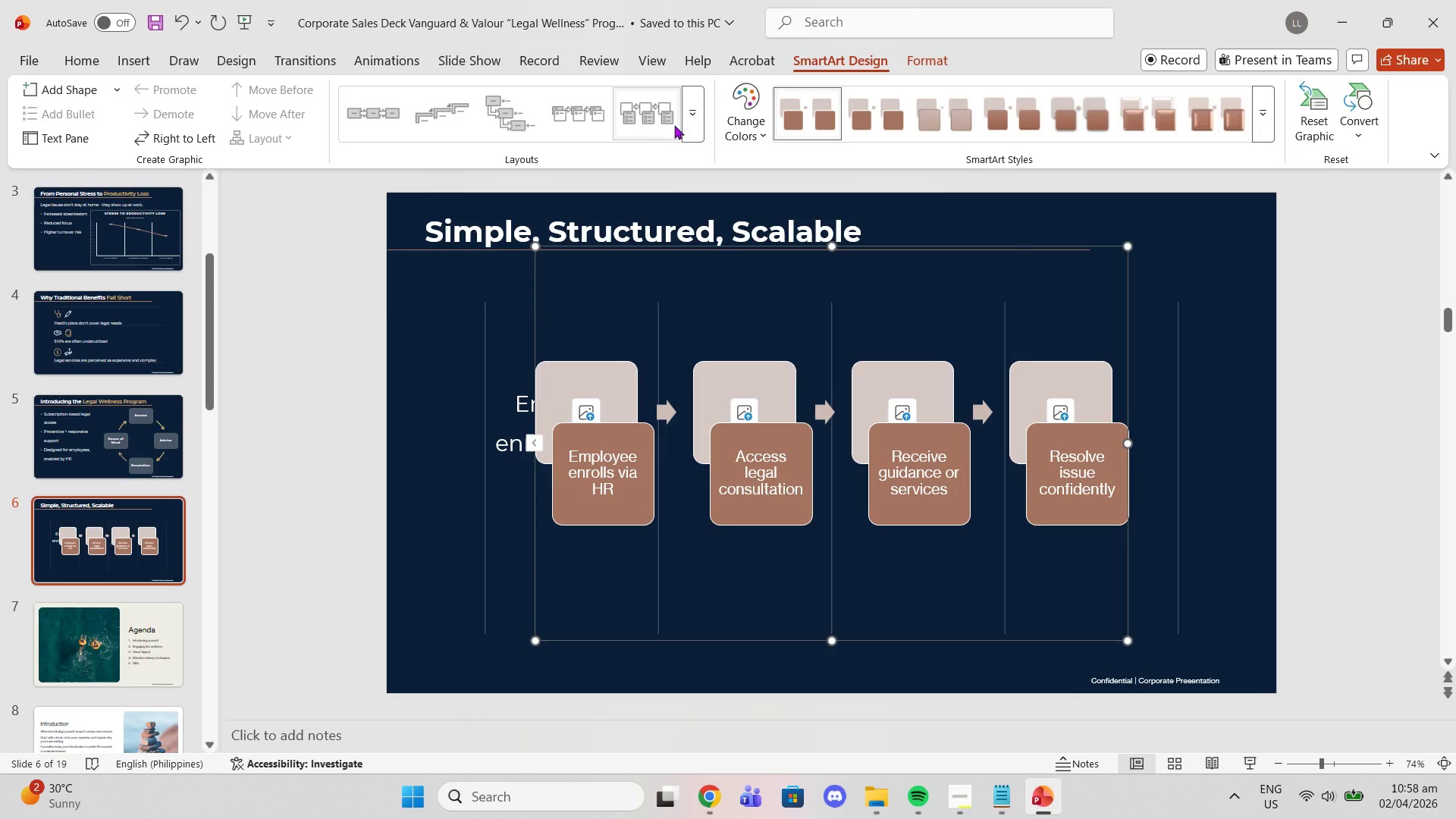 
left_click([692, 125])
 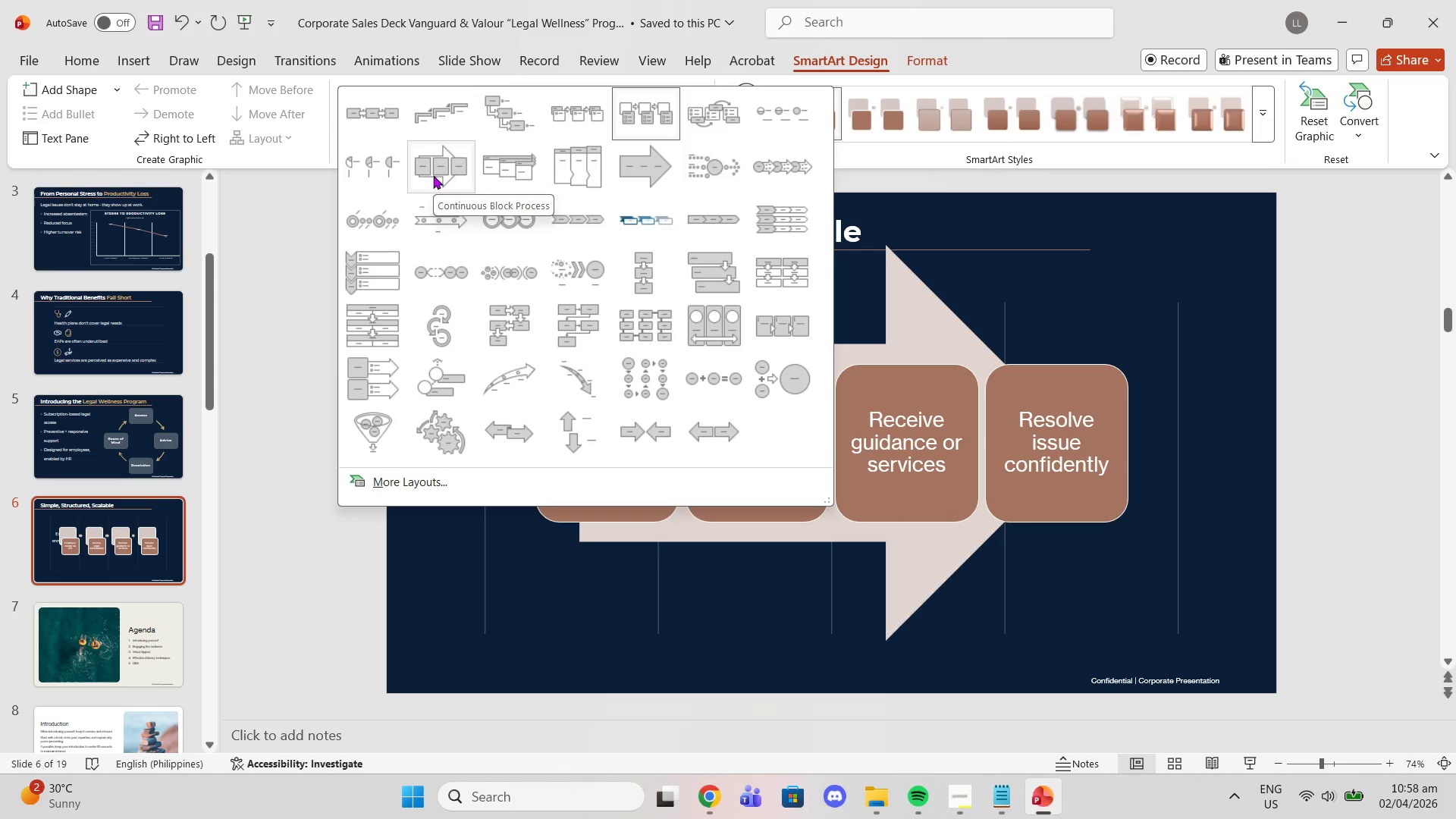 
left_click([433, 175])
 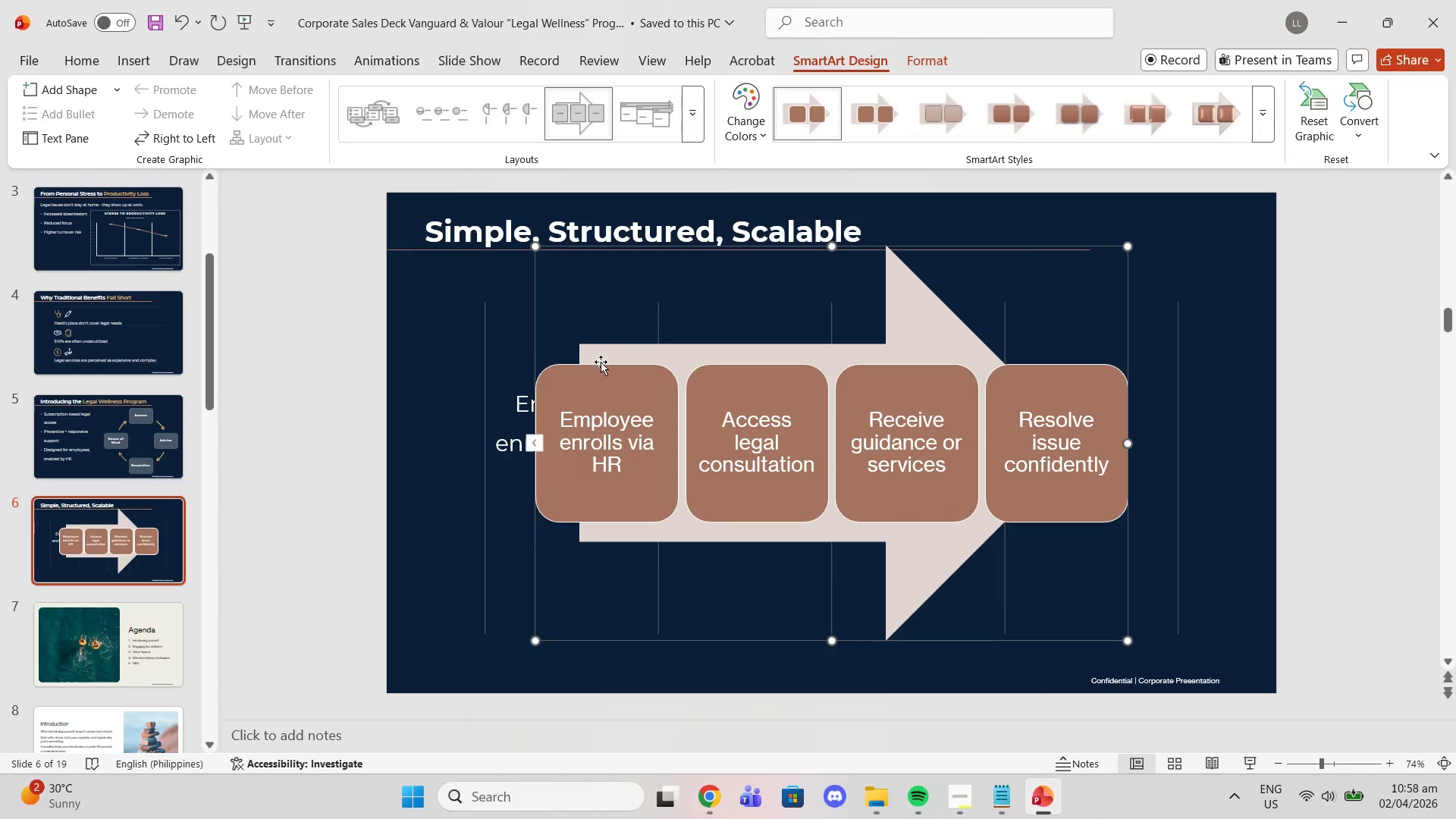 
left_click_drag(start_coordinate=[602, 353], to_coordinate=[604, 364])
 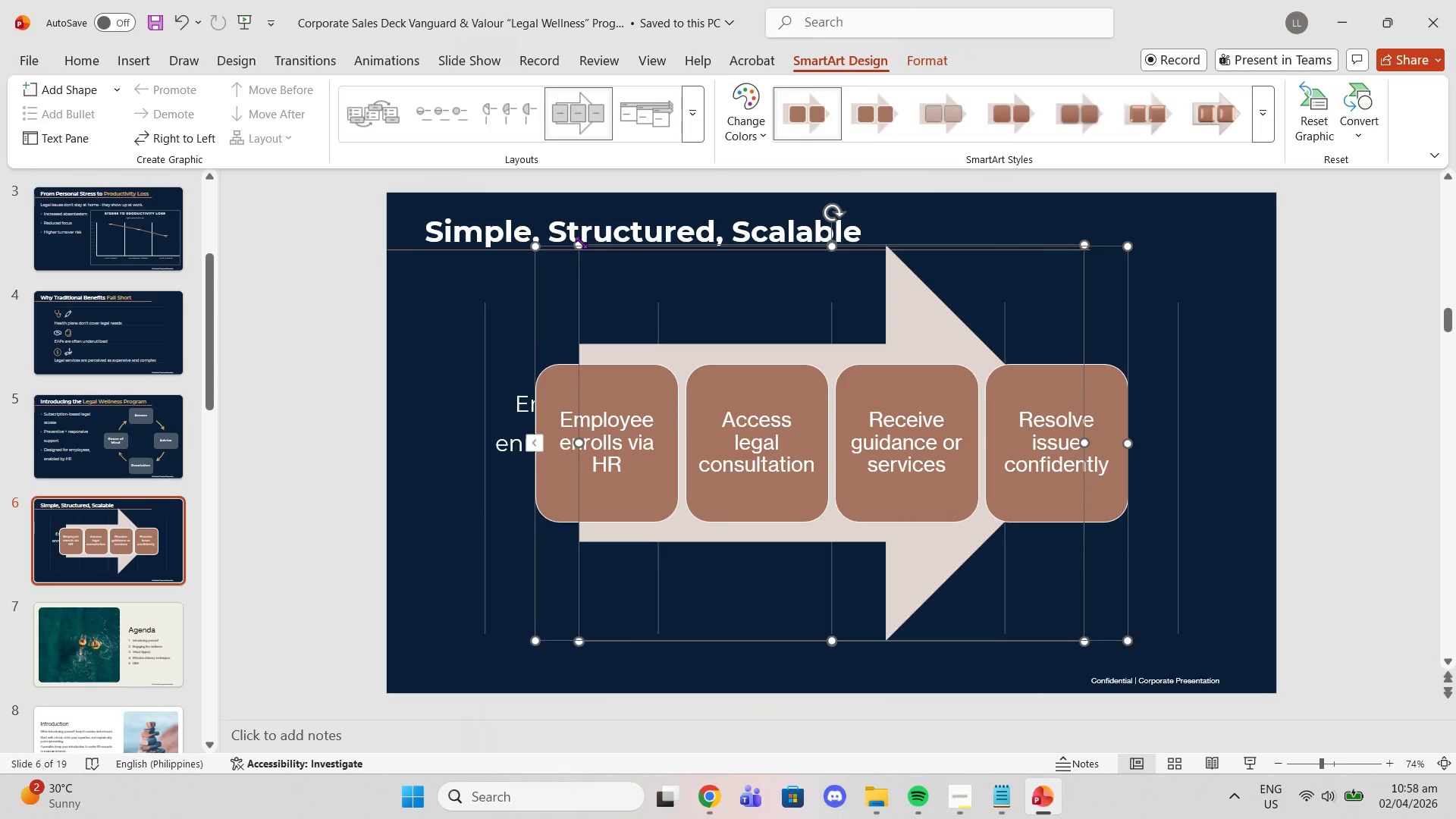 
left_click_drag(start_coordinate=[578, 242], to_coordinate=[665, 303])
 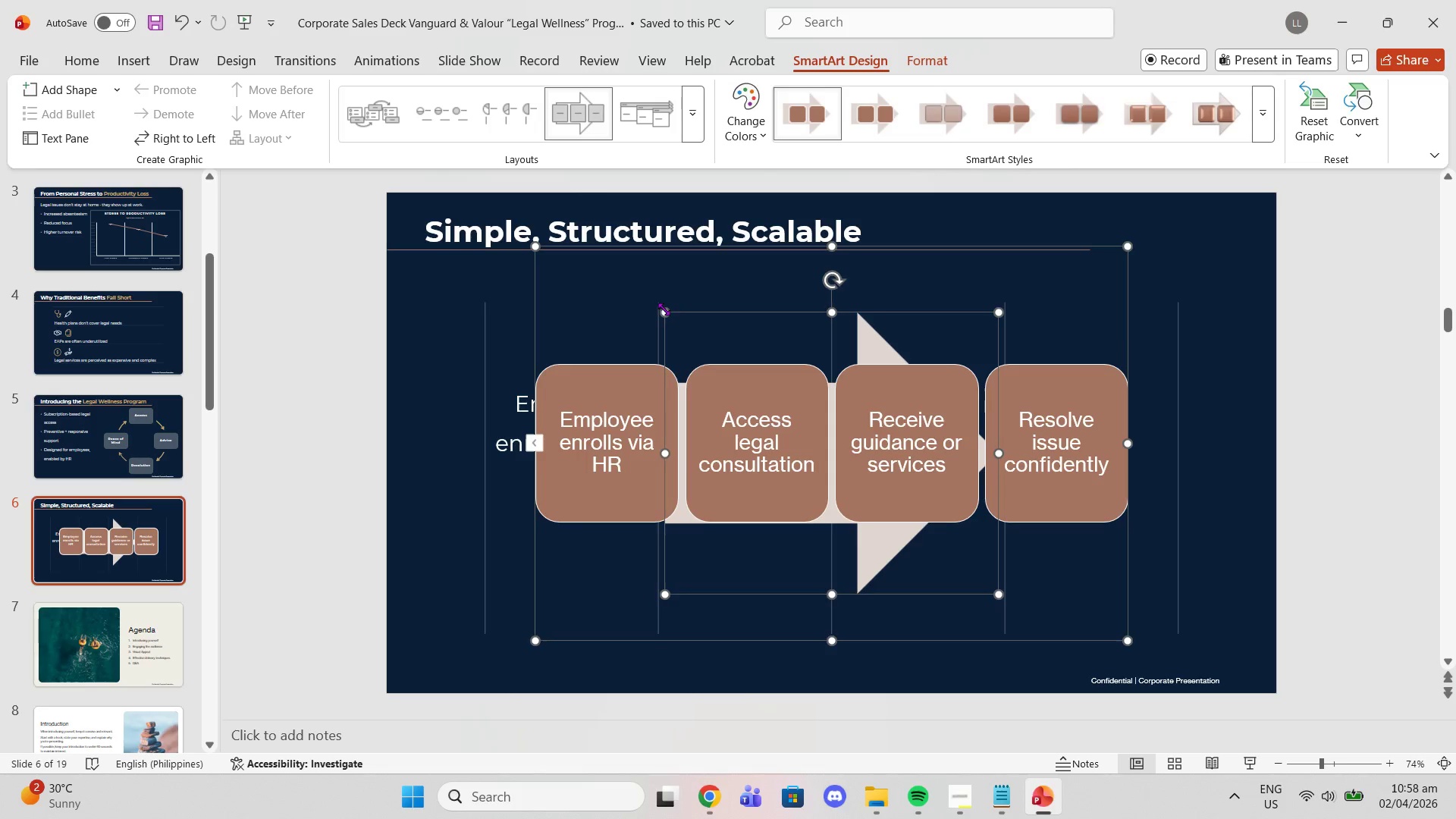 
left_click_drag(start_coordinate=[665, 309], to_coordinate=[628, 265])
 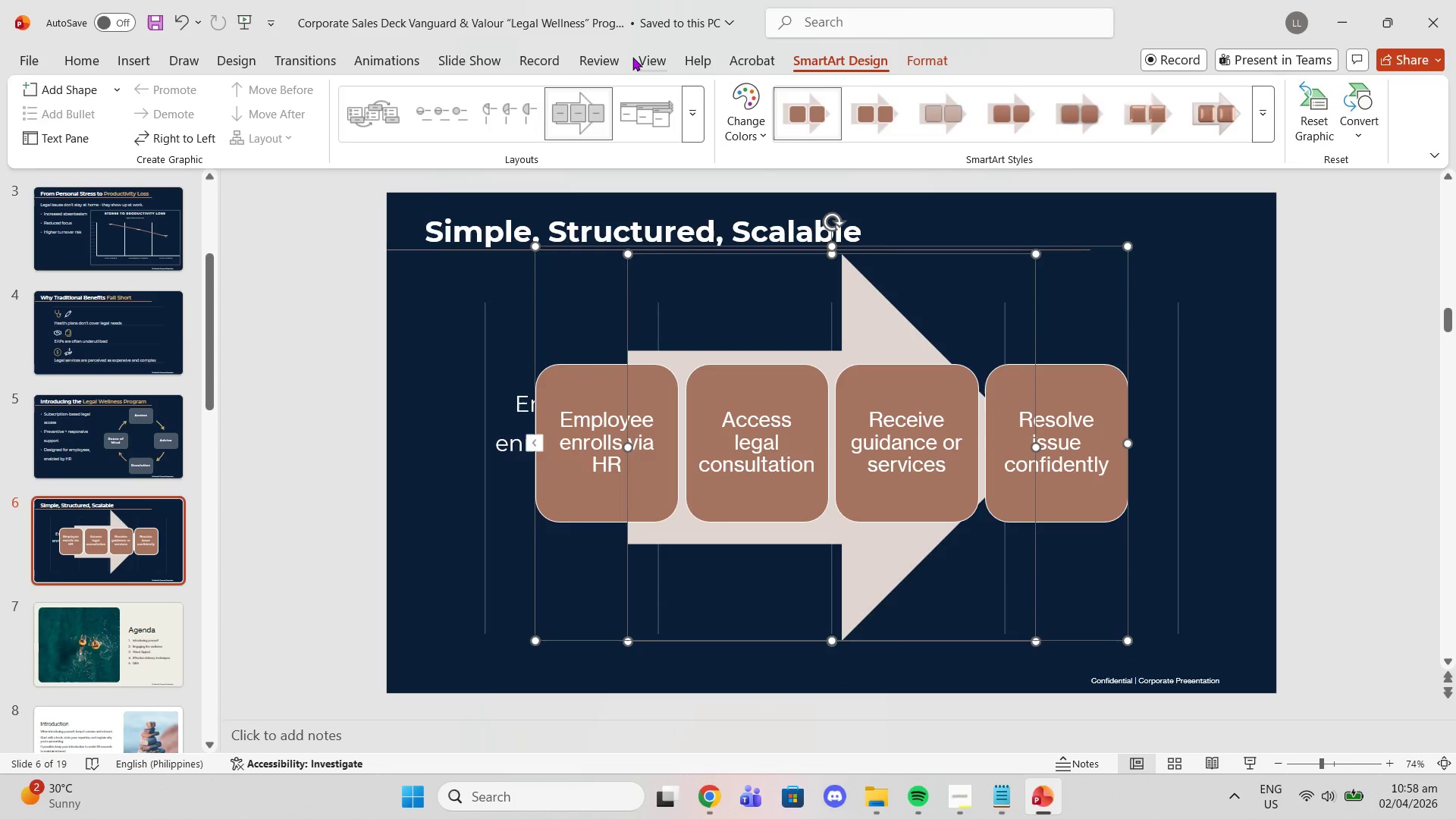 
left_click([685, 118])
 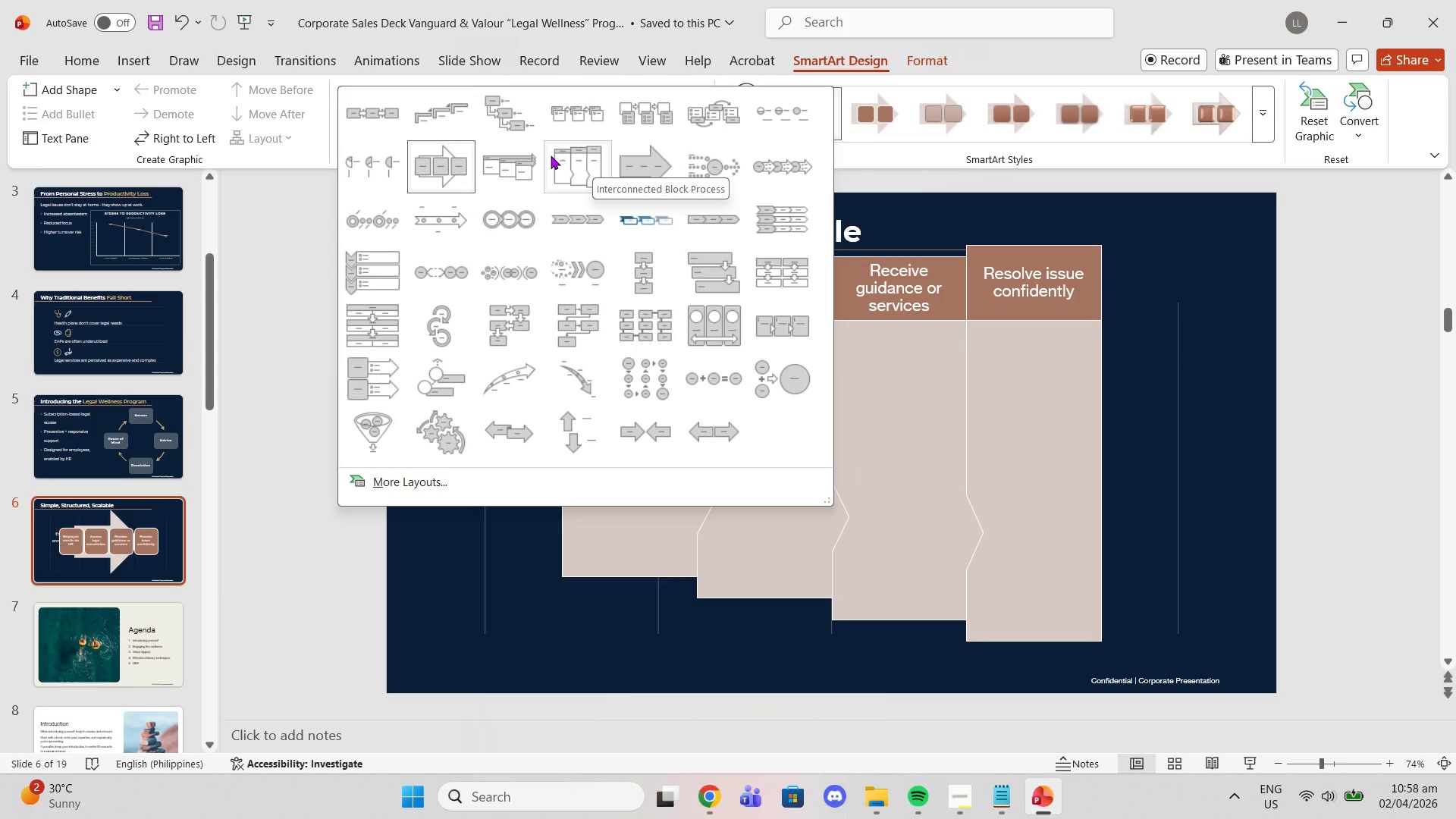 
mouse_move([527, 174])
 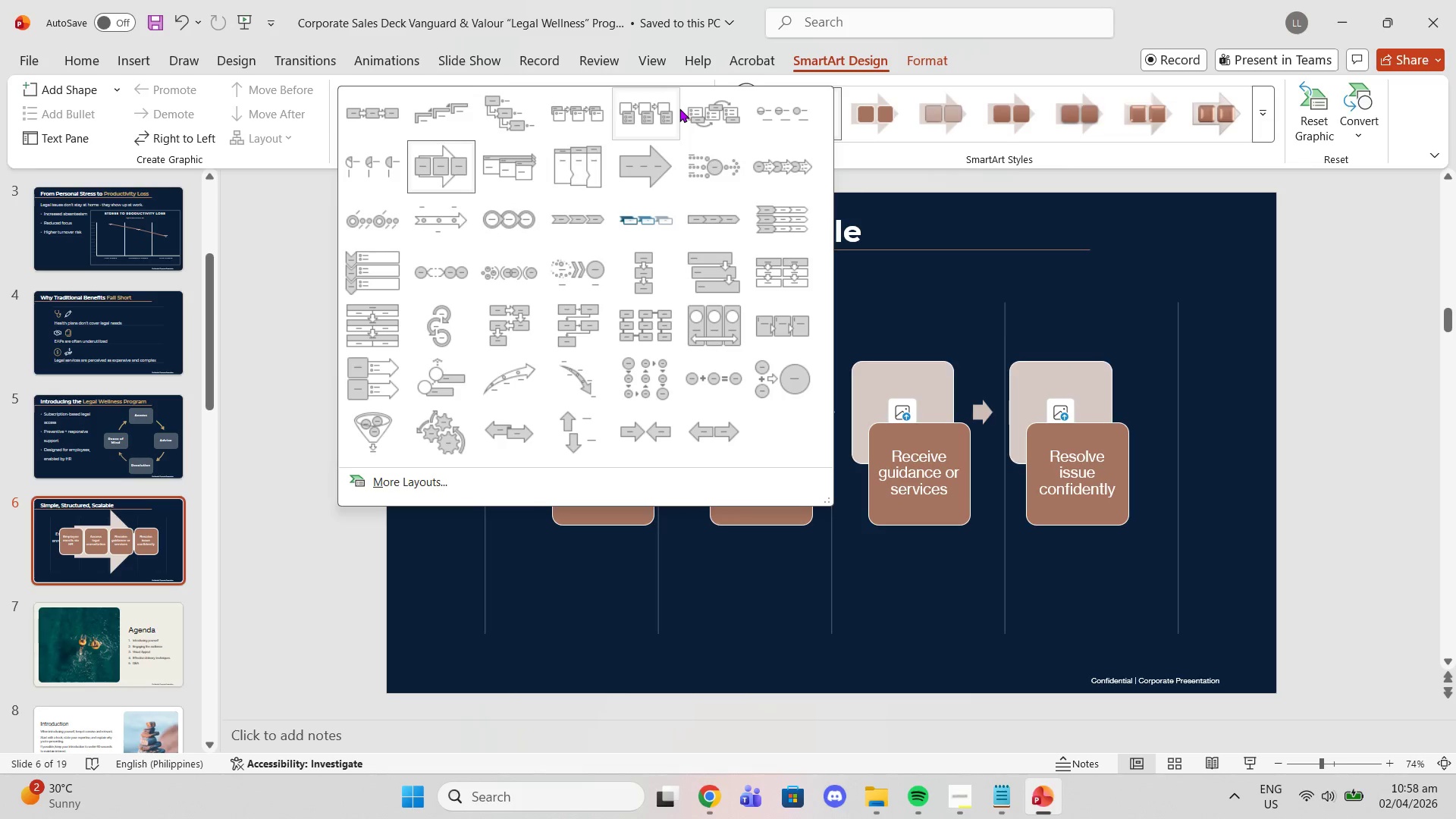 
left_click([679, 108])
 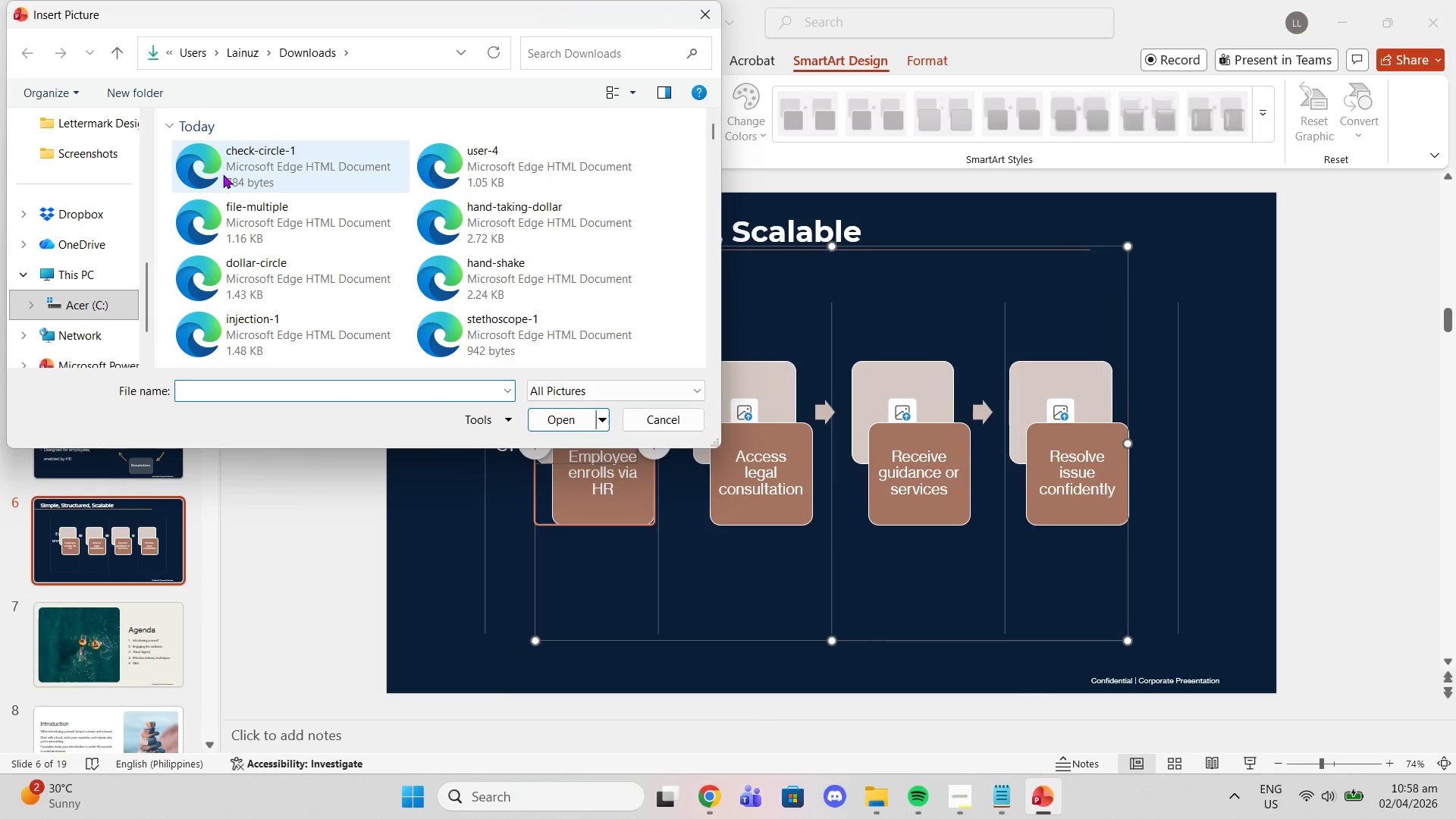 
left_click([1205, 326])
 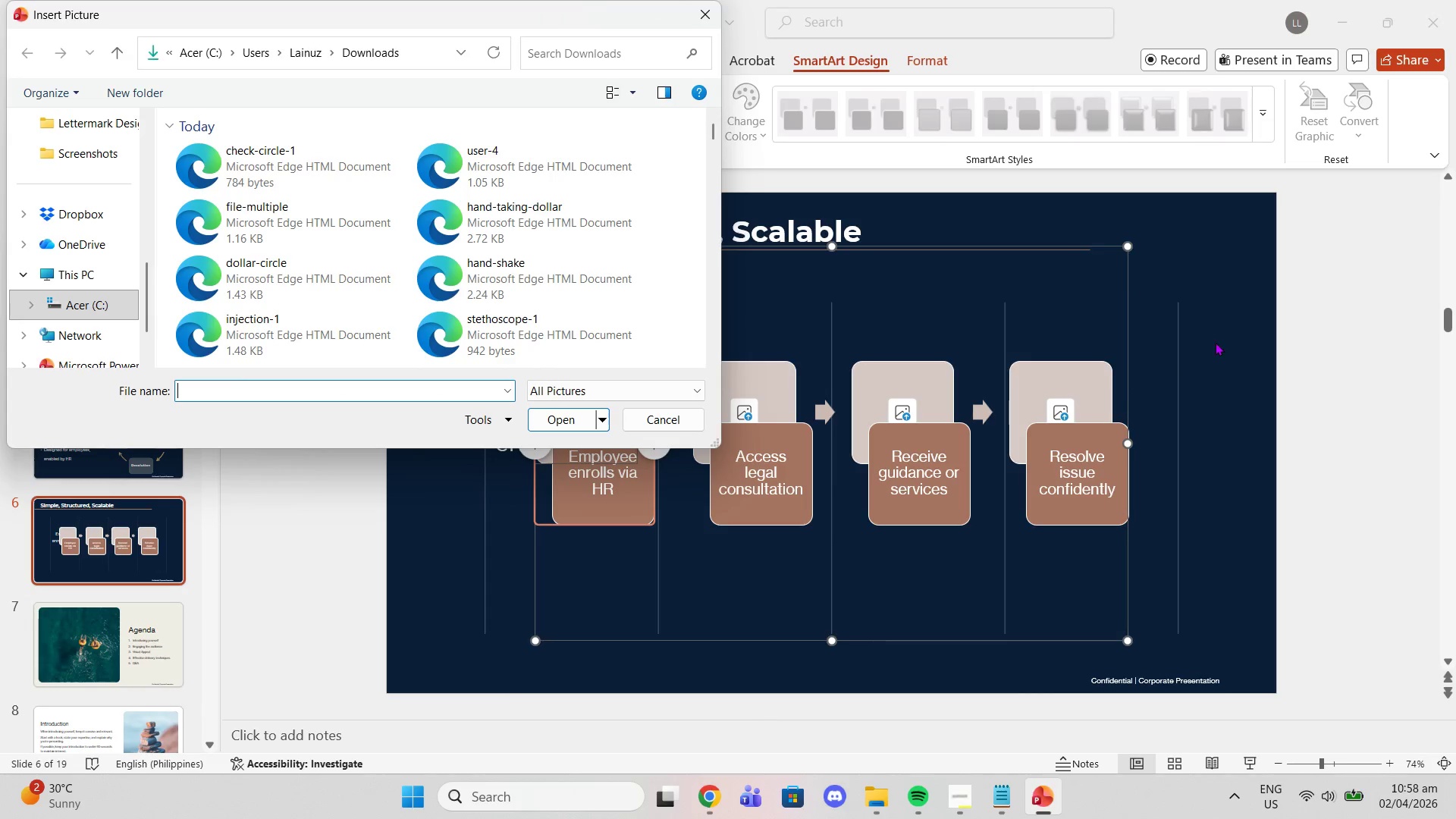 
left_click([1218, 347])
 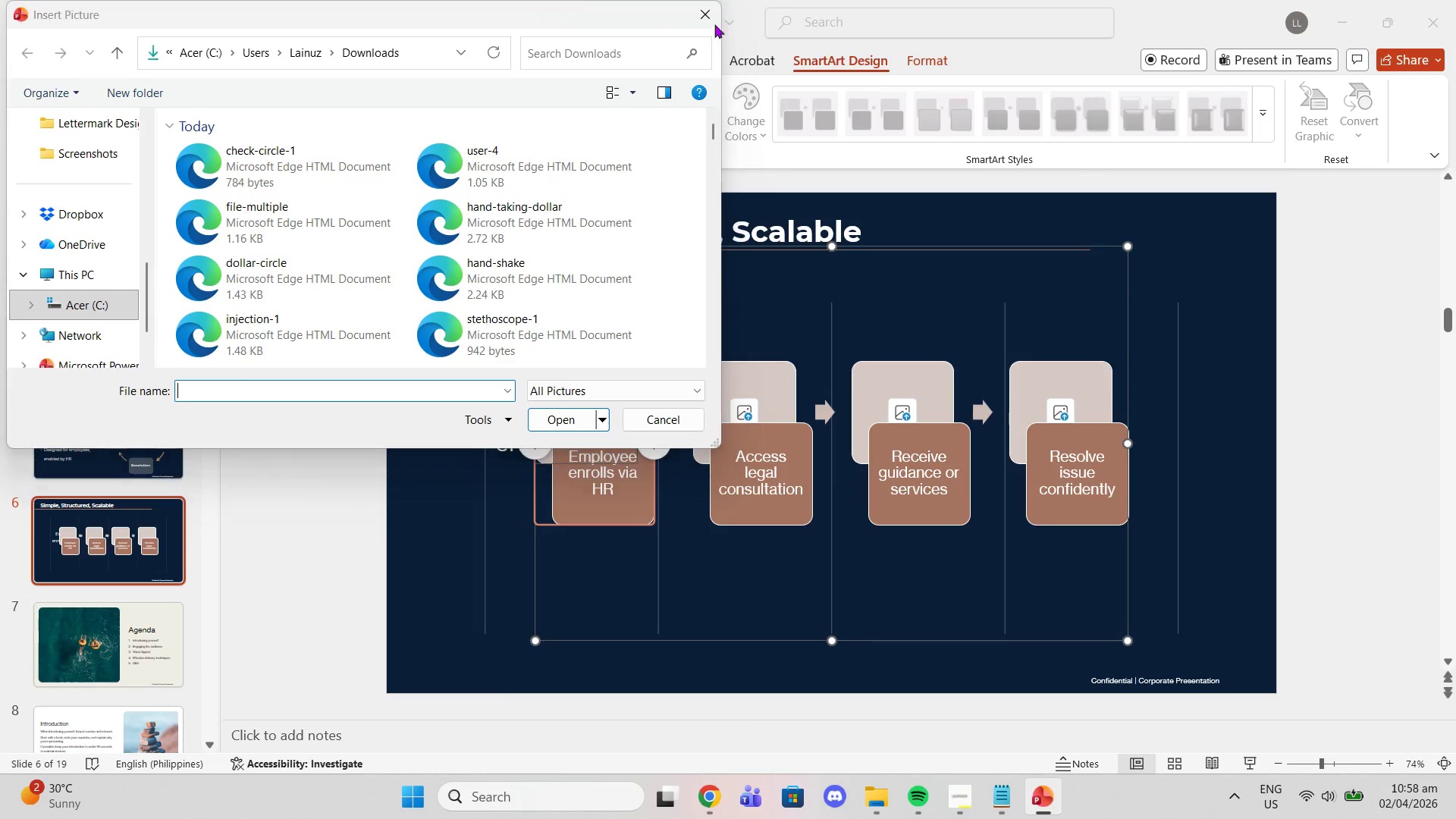 
left_click([701, 19])
 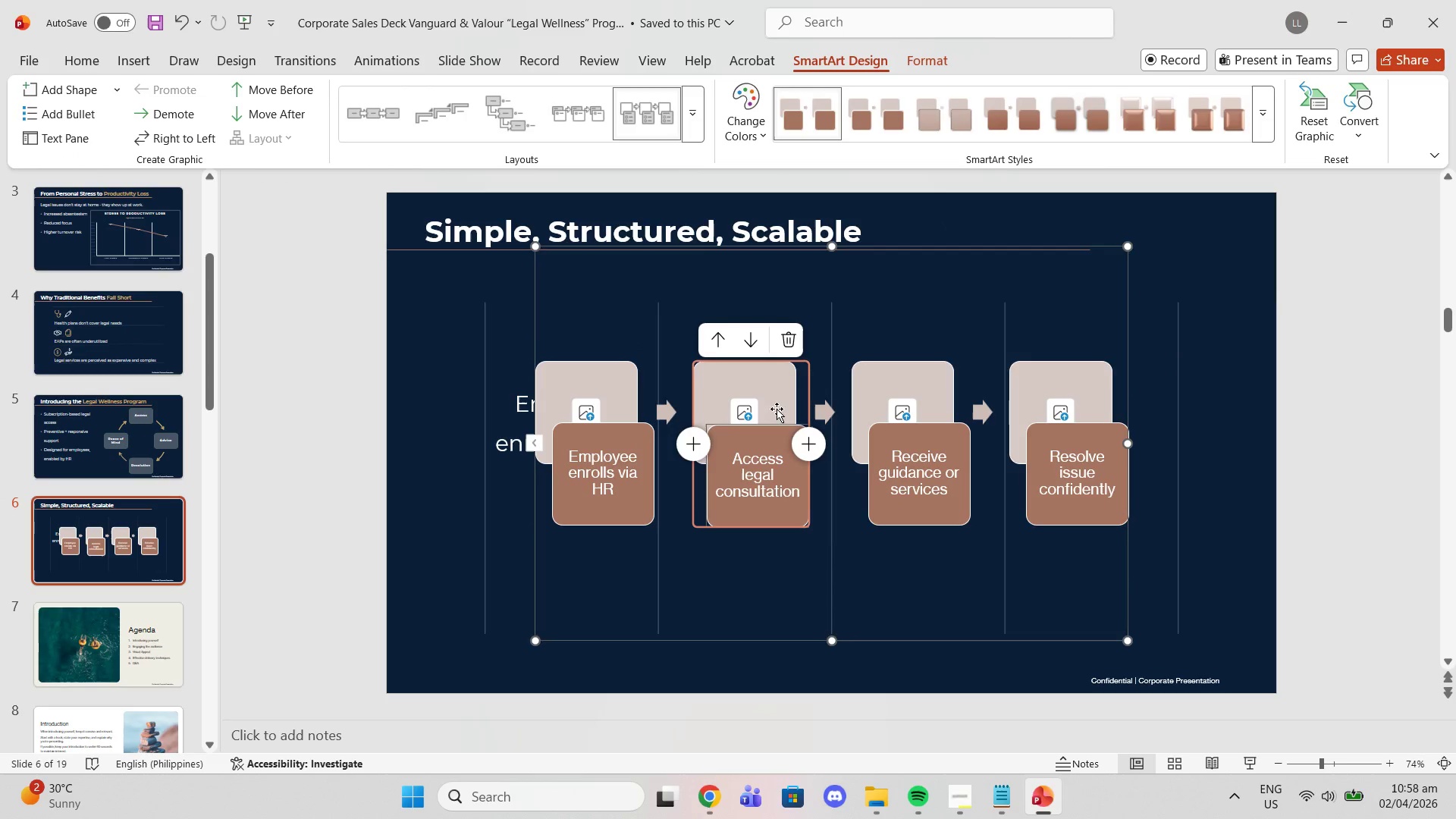 
left_click_drag(start_coordinate=[792, 430], to_coordinate=[795, 466])
 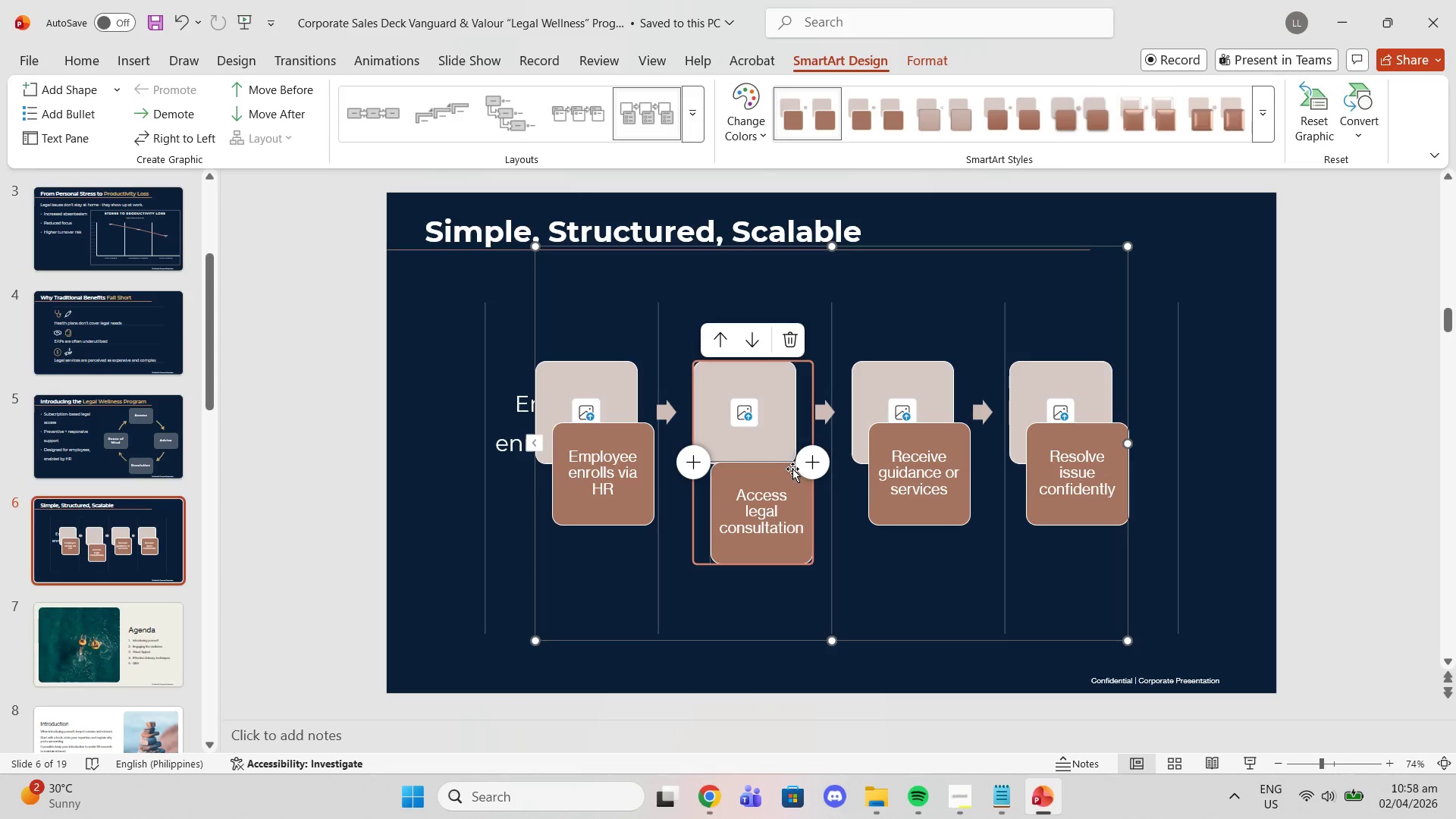 
left_click_drag(start_coordinate=[792, 470], to_coordinate=[798, 483])
 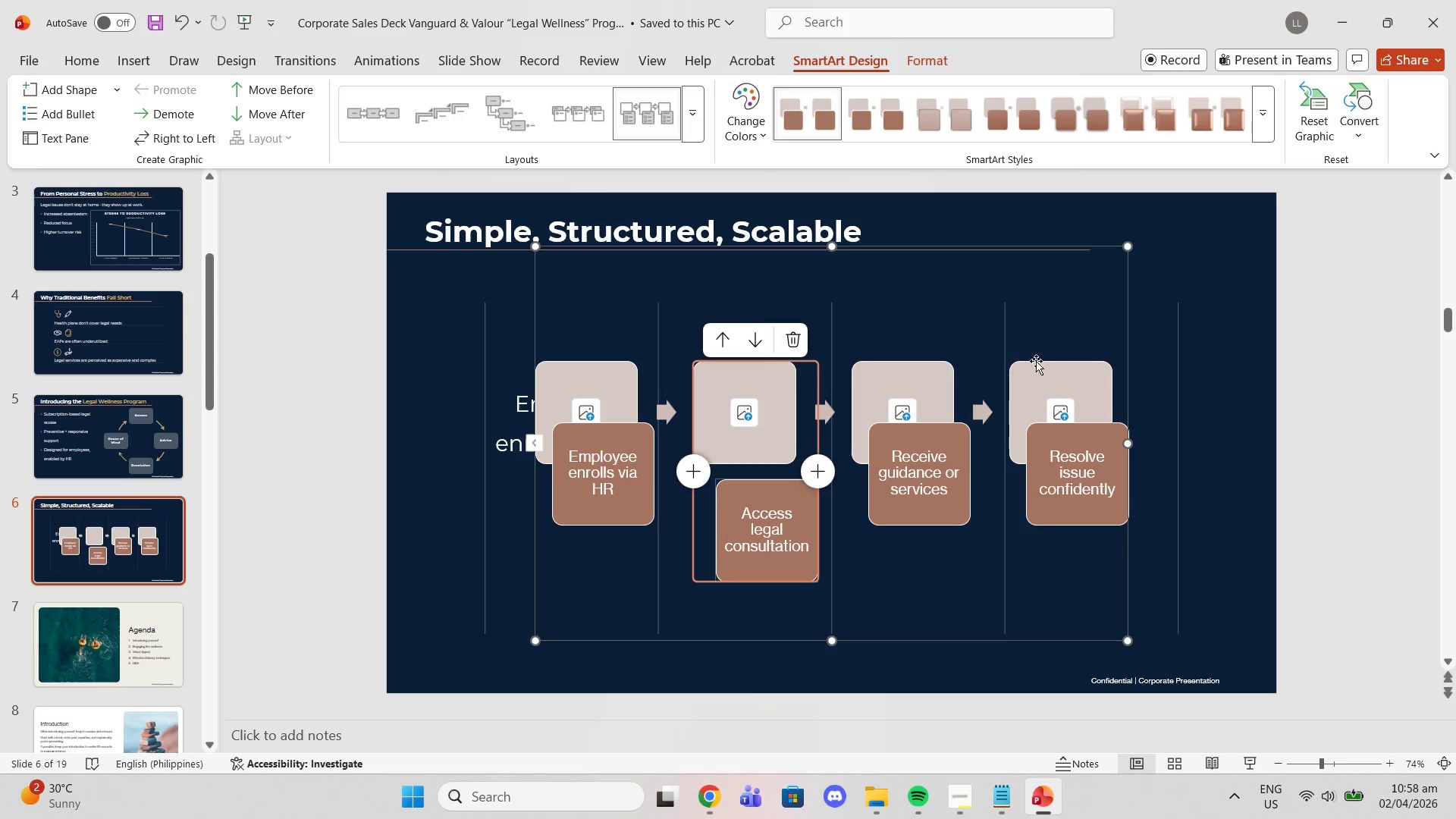 
left_click([1297, 394])
 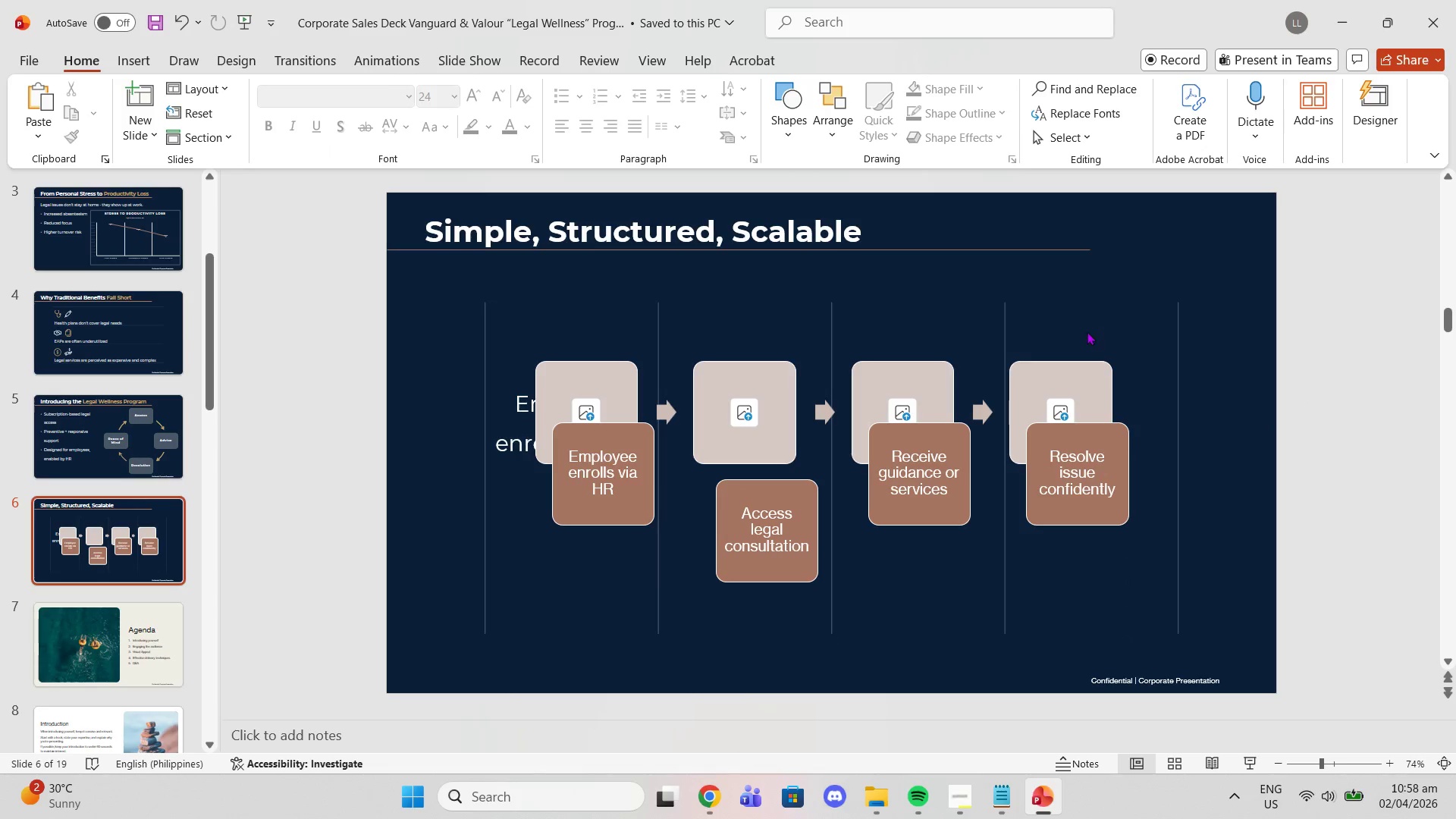 
left_click([1071, 328])
 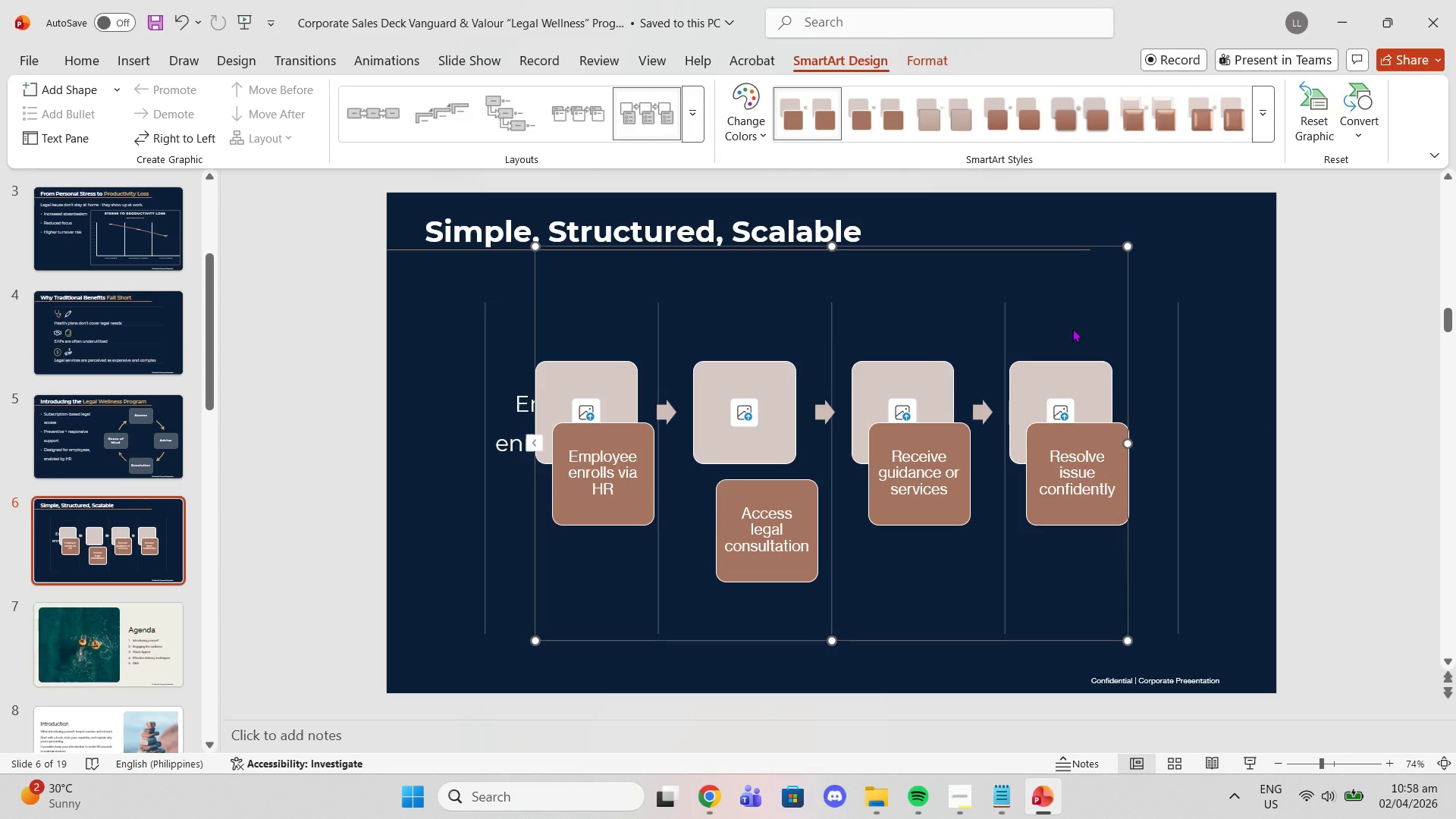 
key(Delete)
 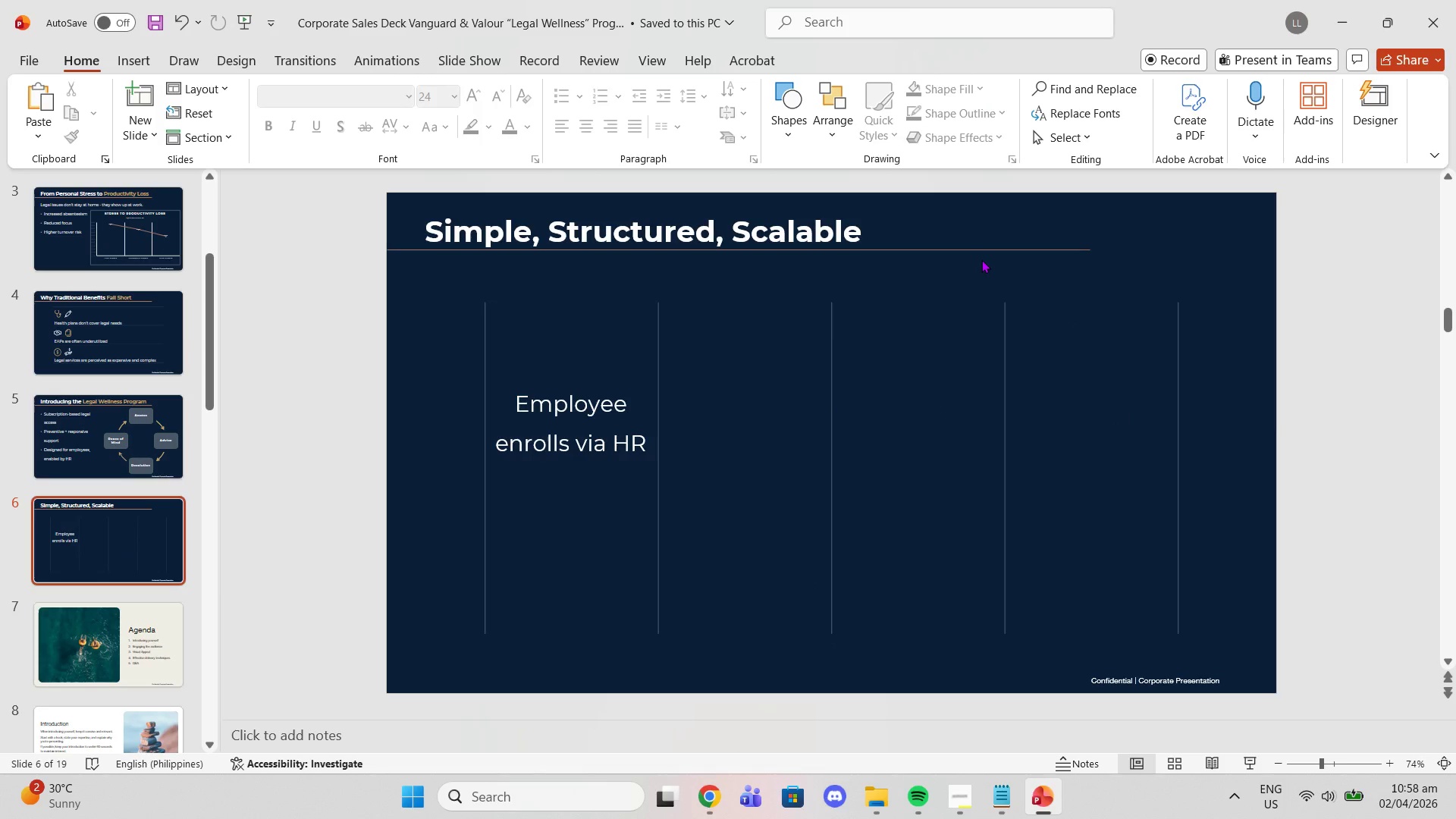 
left_click([526, 435])
 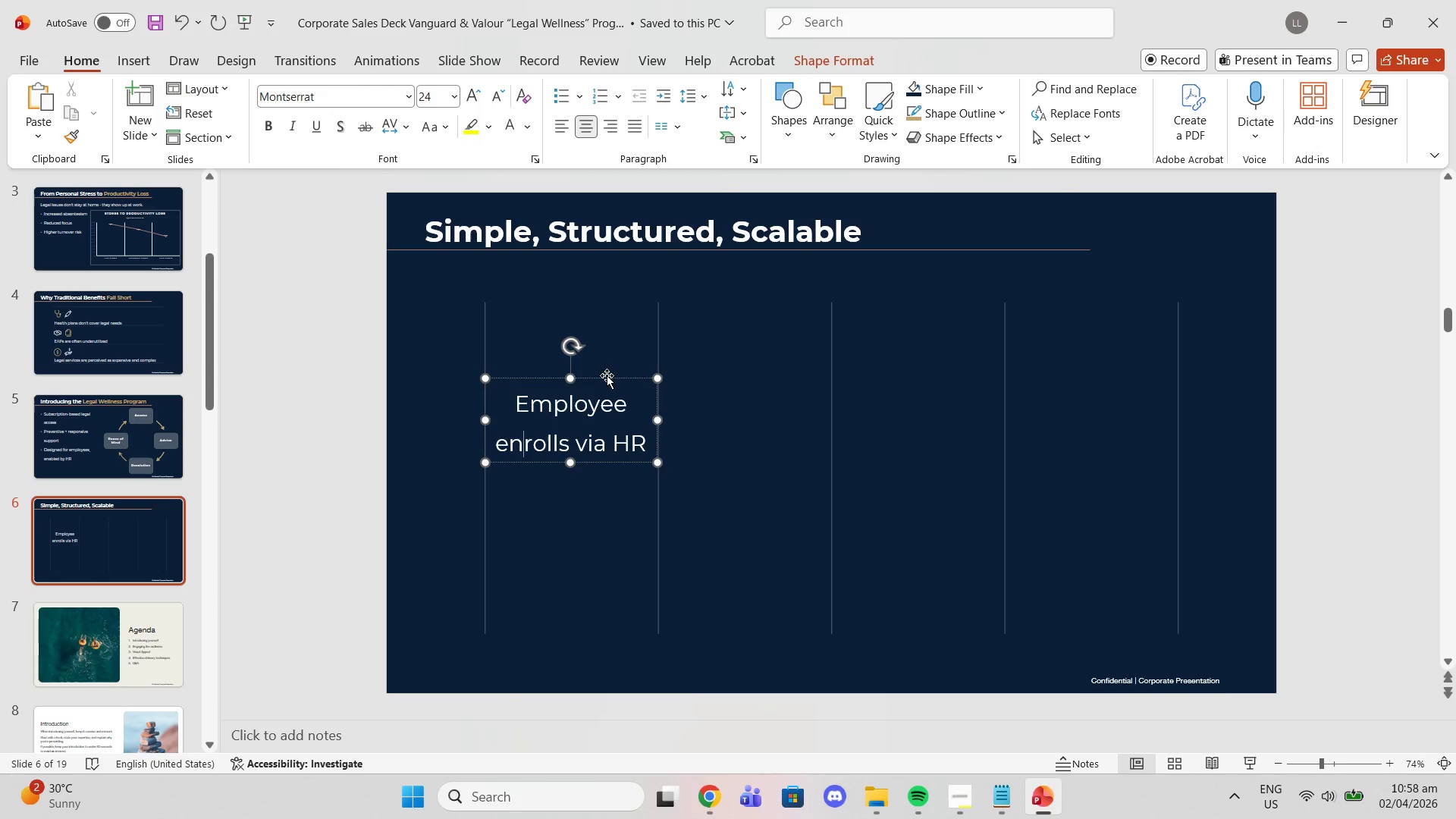 
left_click_drag(start_coordinate=[607, 375], to_coordinate=[605, 399])
 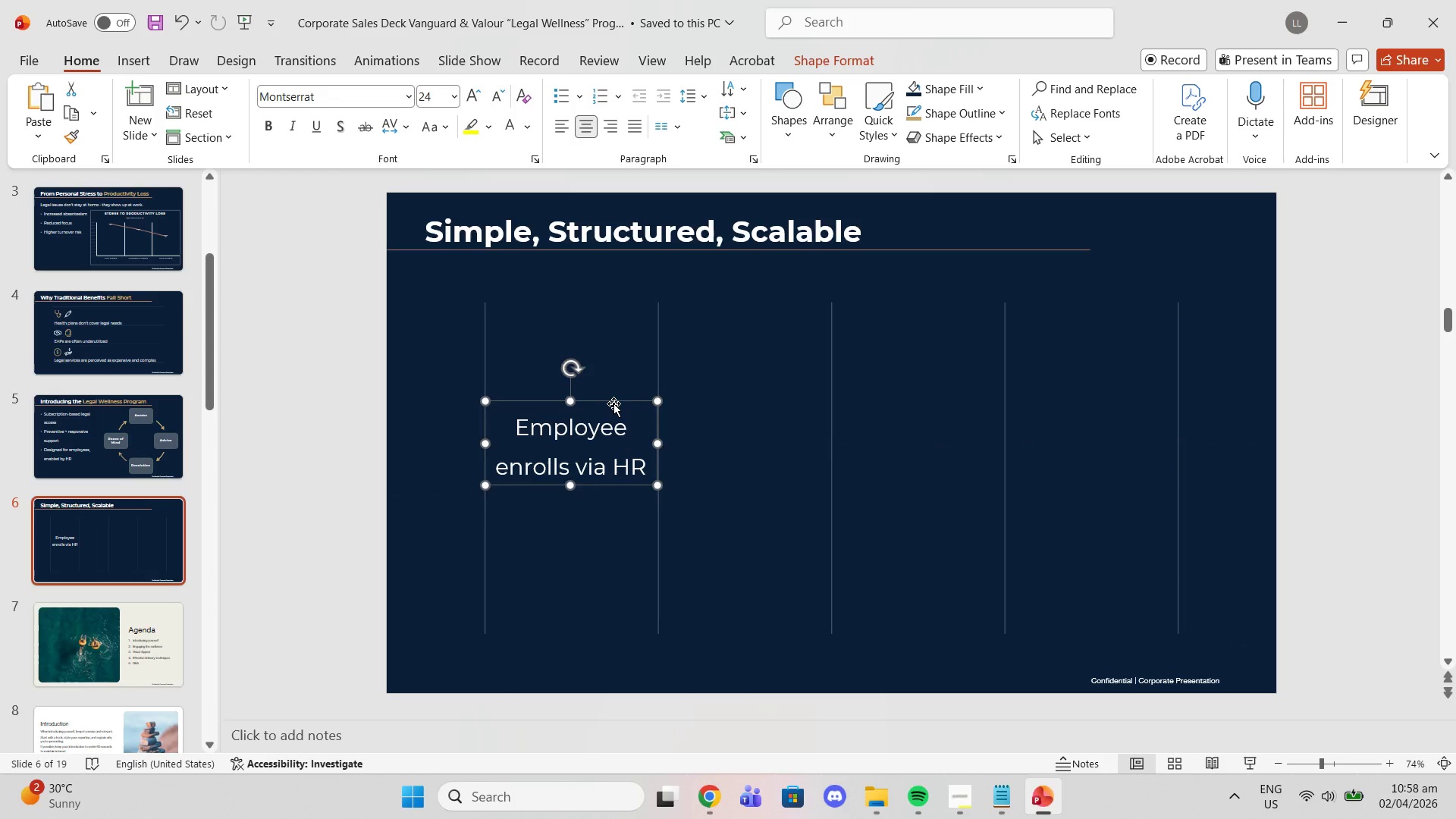 
left_click([613, 403])
 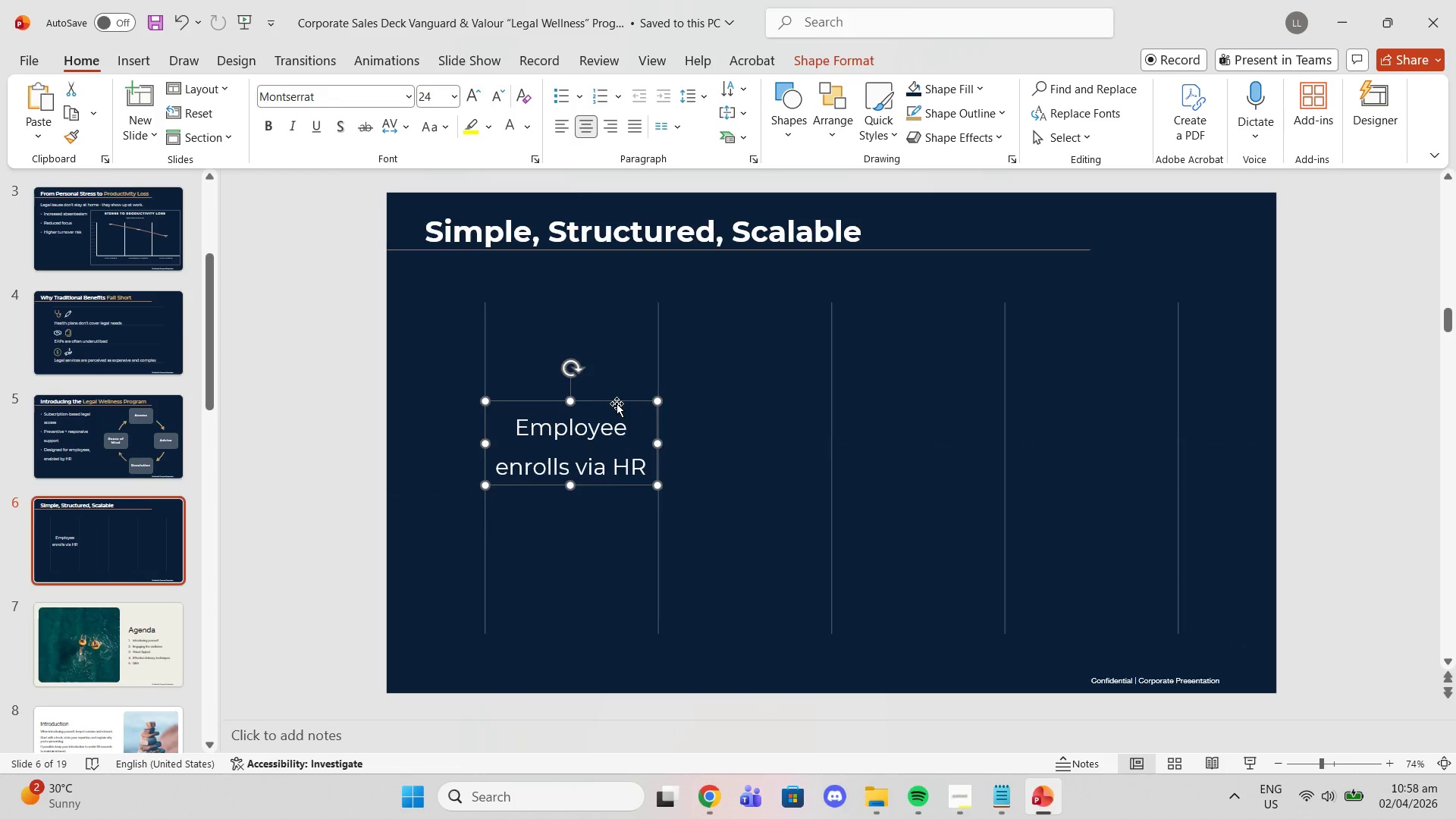 
key(Control+C)
 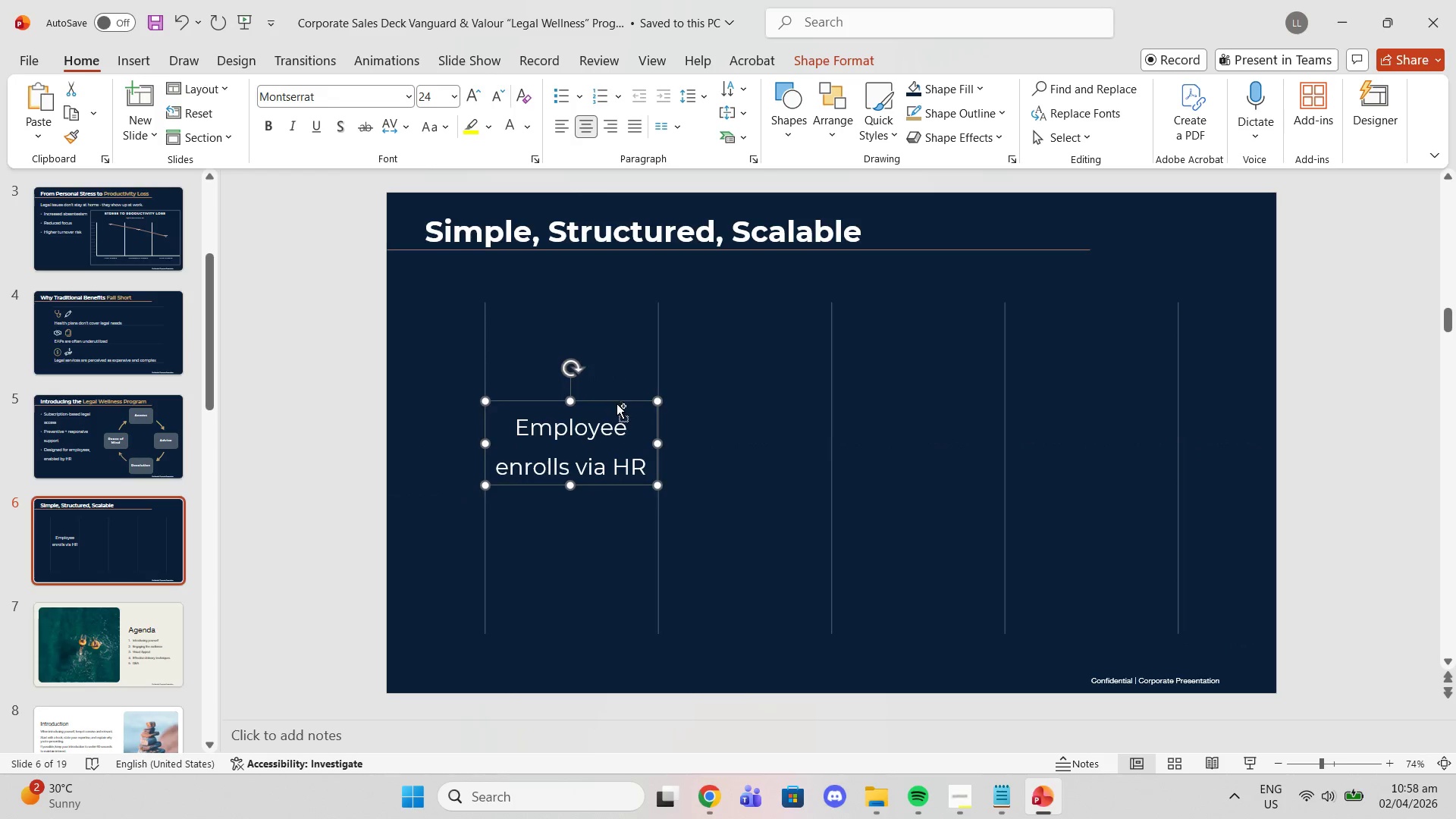 
key(Control+ControlLeft)
 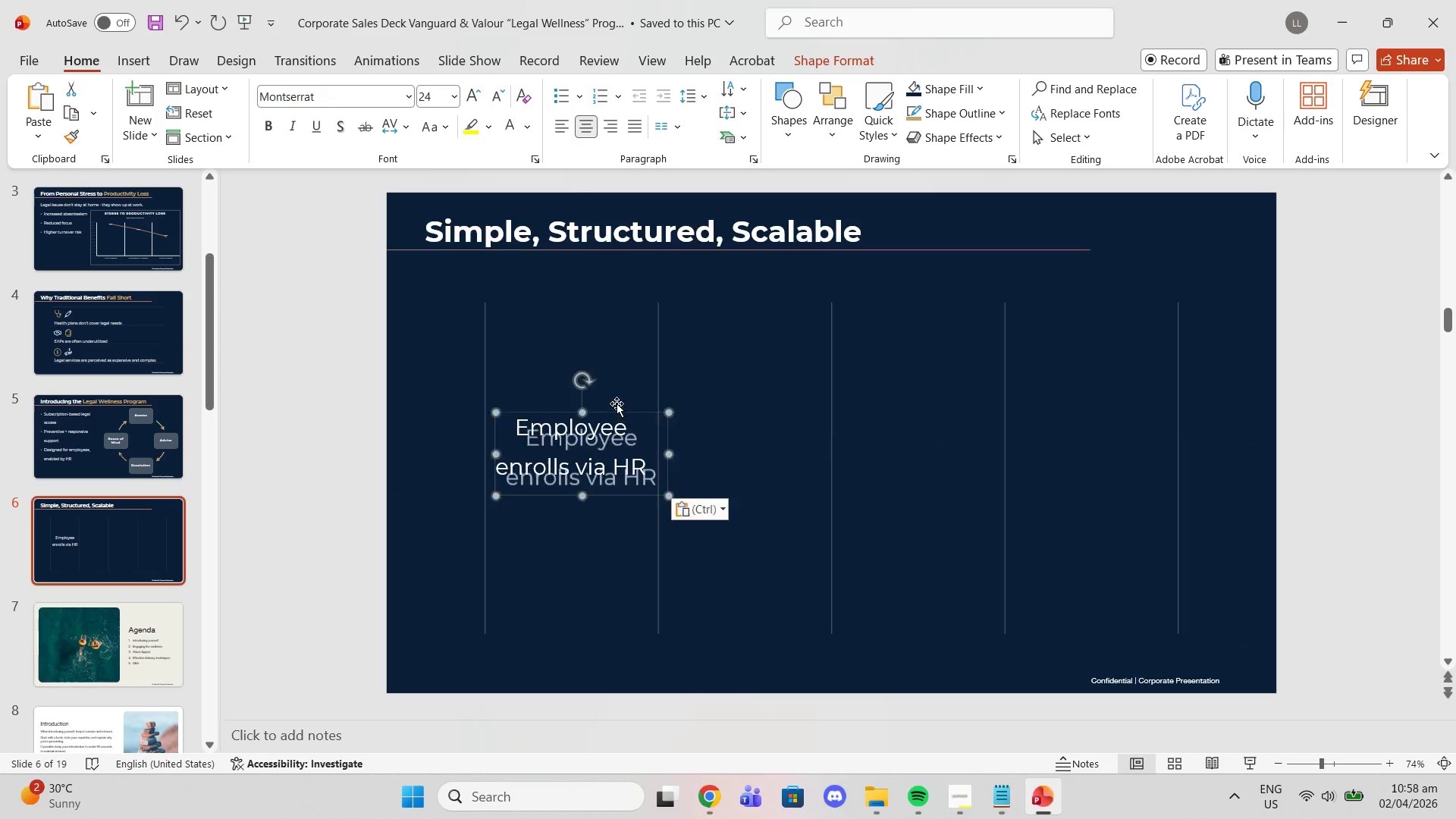 
key(Control+V)
 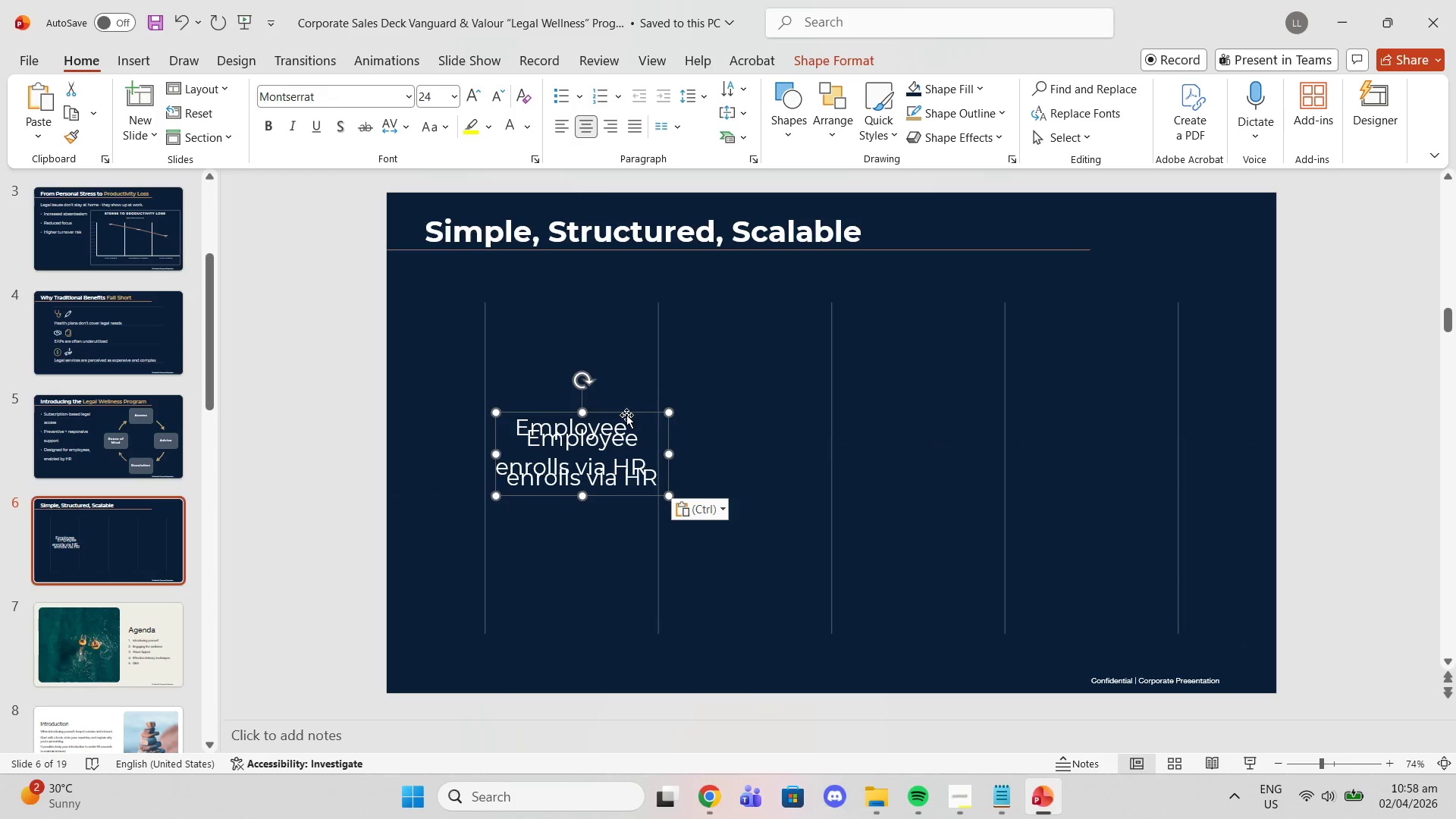 
left_click_drag(start_coordinate=[626, 415], to_coordinate=[786, 403])
 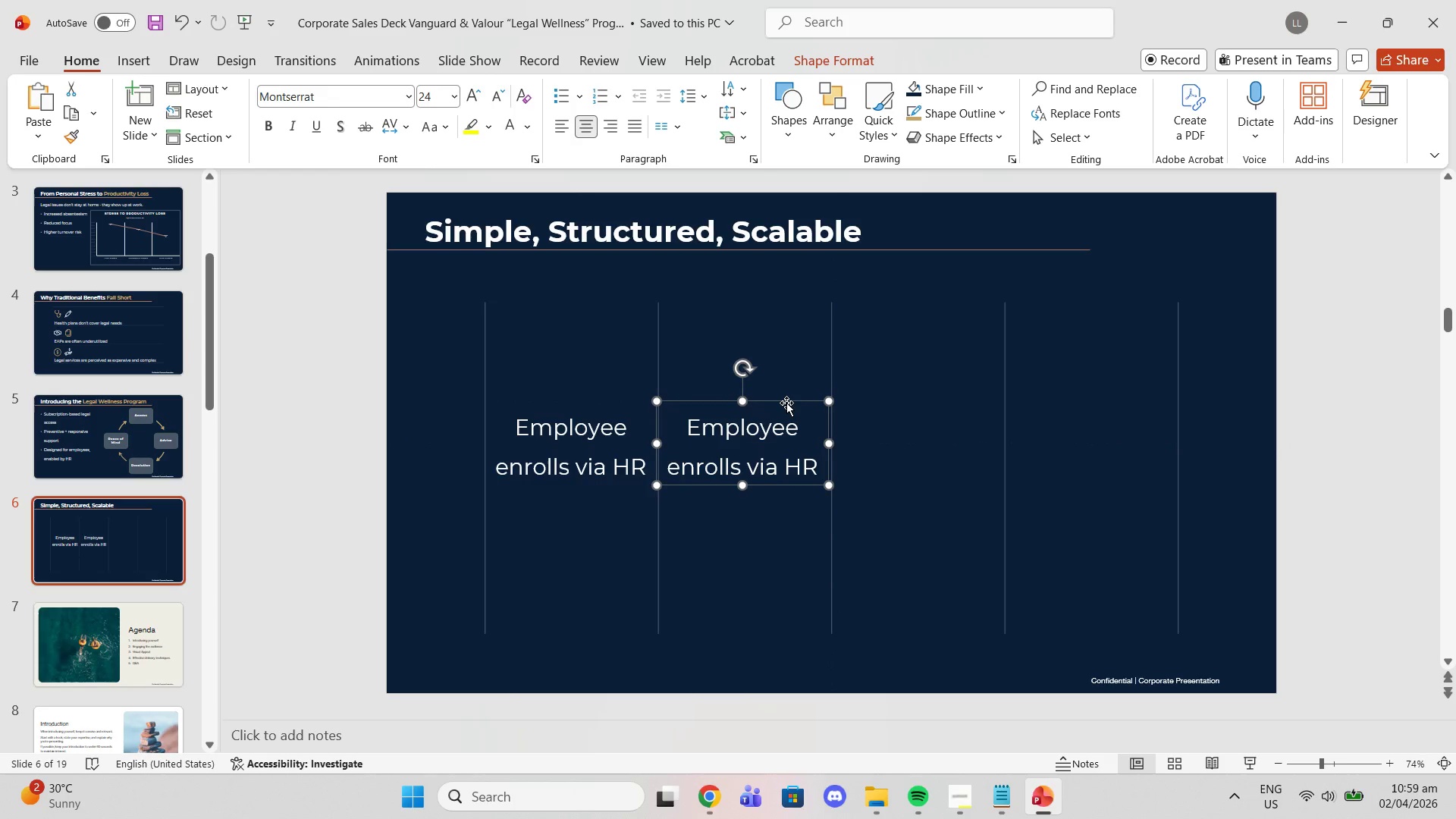 
left_click_drag(start_coordinate=[786, 403], to_coordinate=[782, 403])
 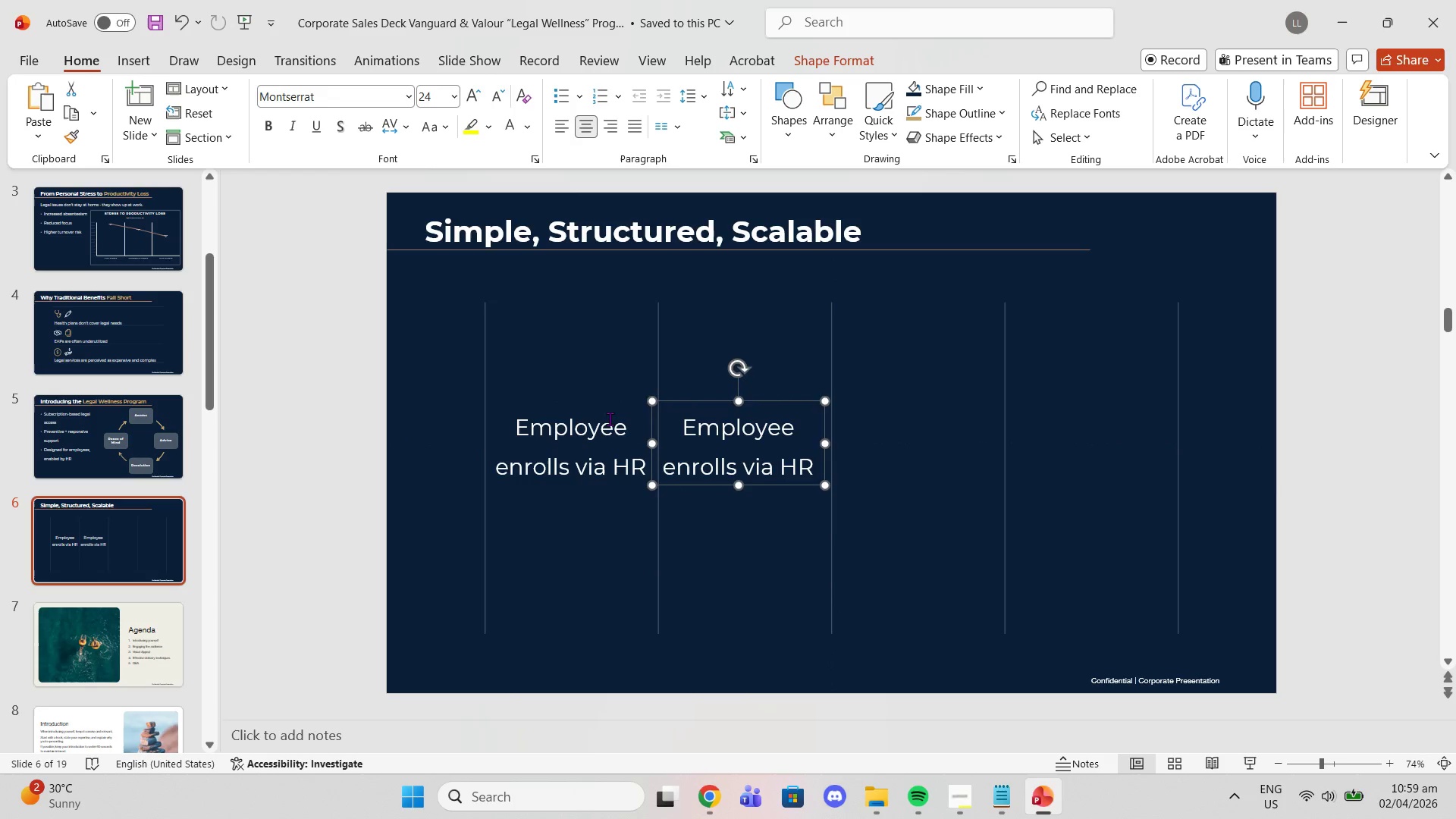 
left_click([610, 419])
 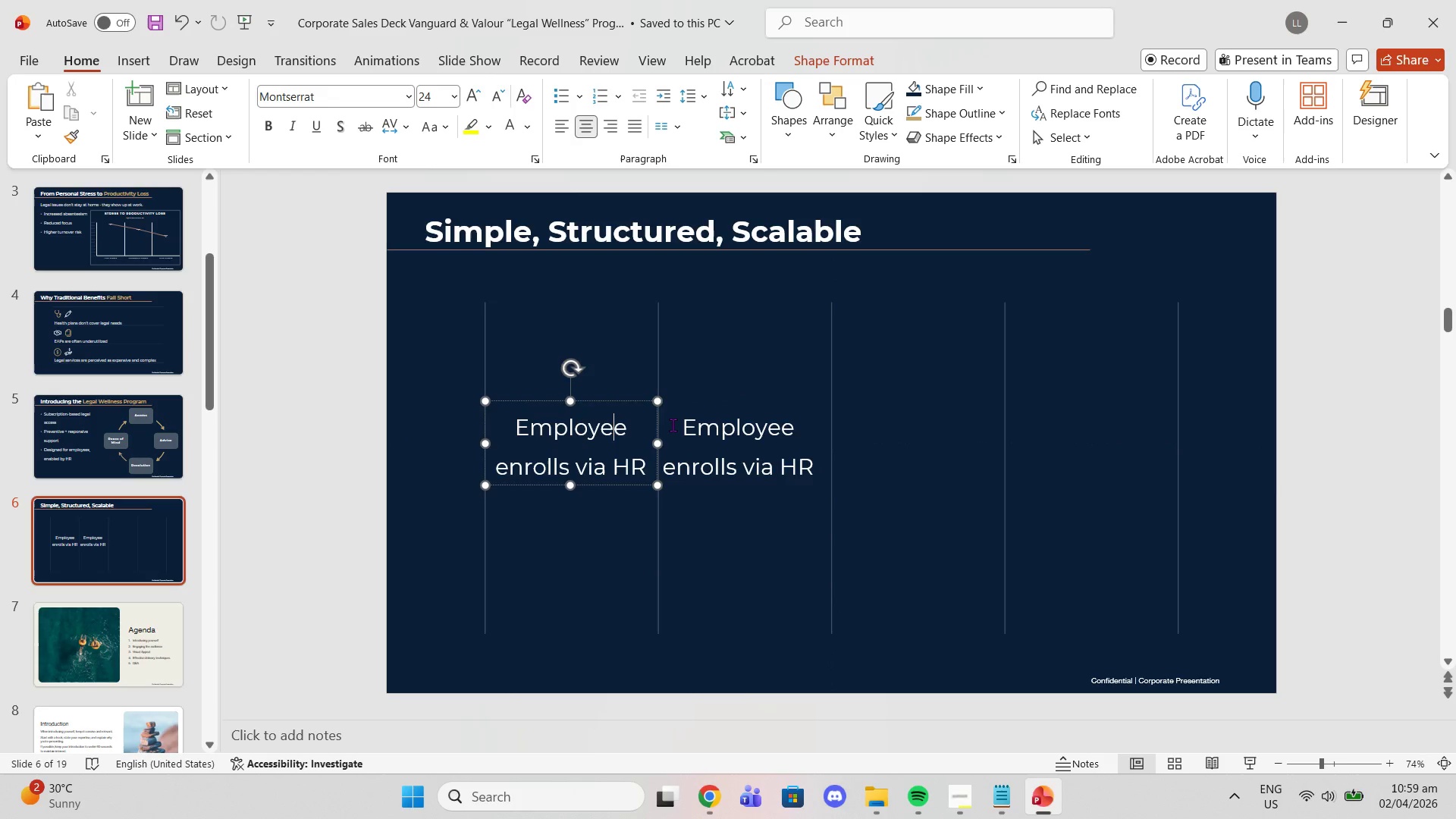 
left_click([705, 423])
 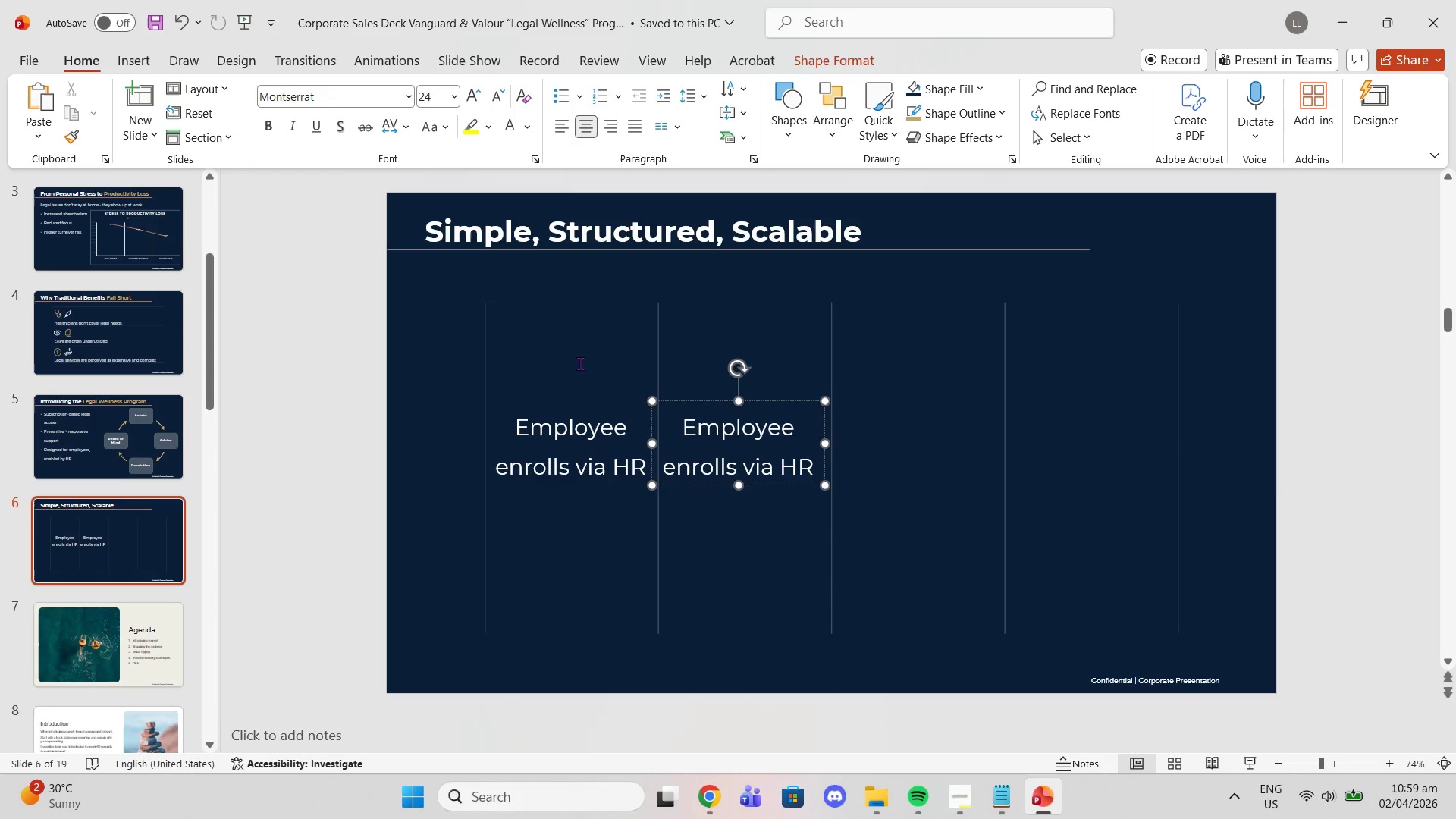 
left_click_drag(start_coordinate=[616, 359], to_coordinate=[1049, 342])
 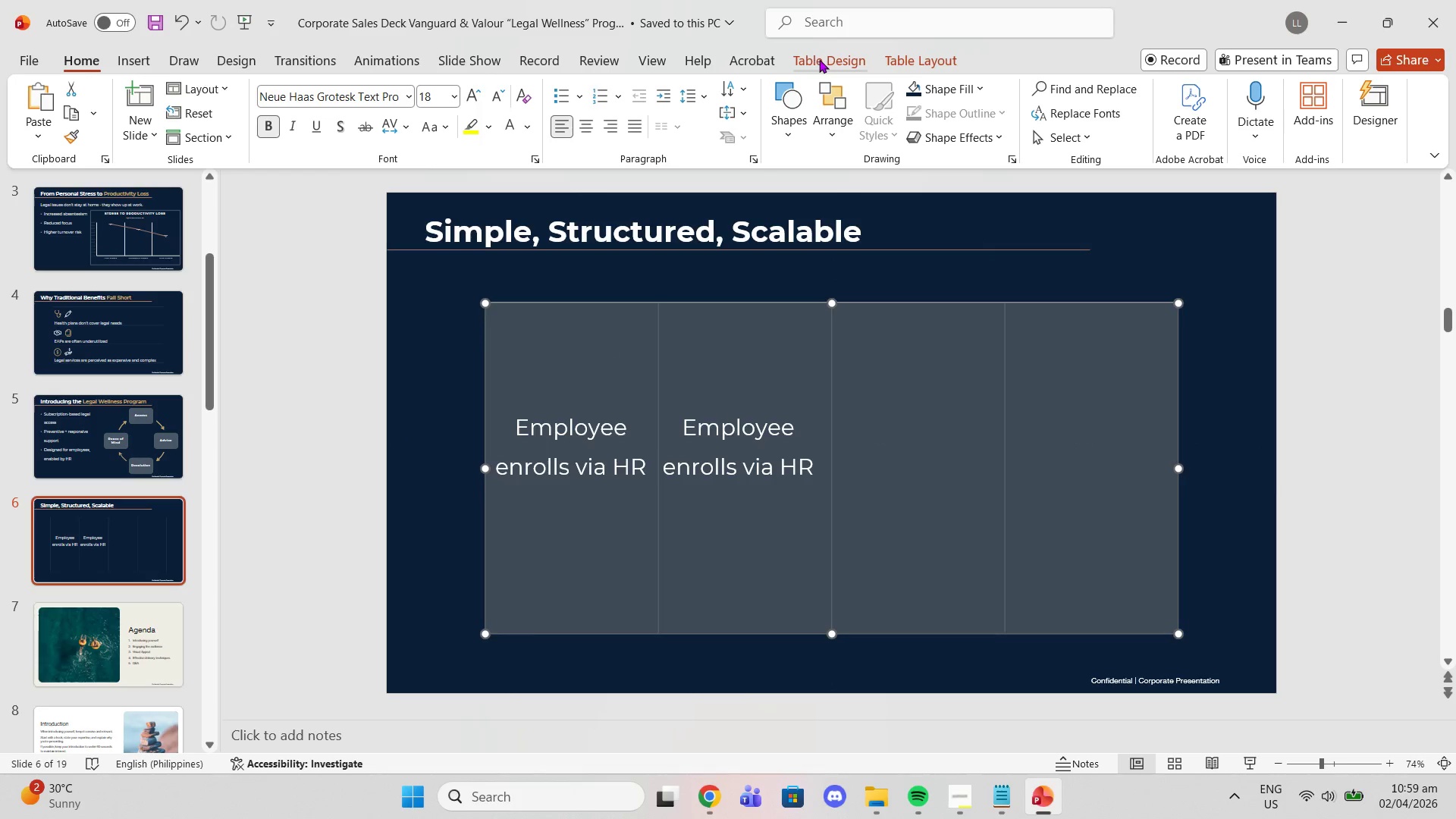 
left_click([821, 59])
 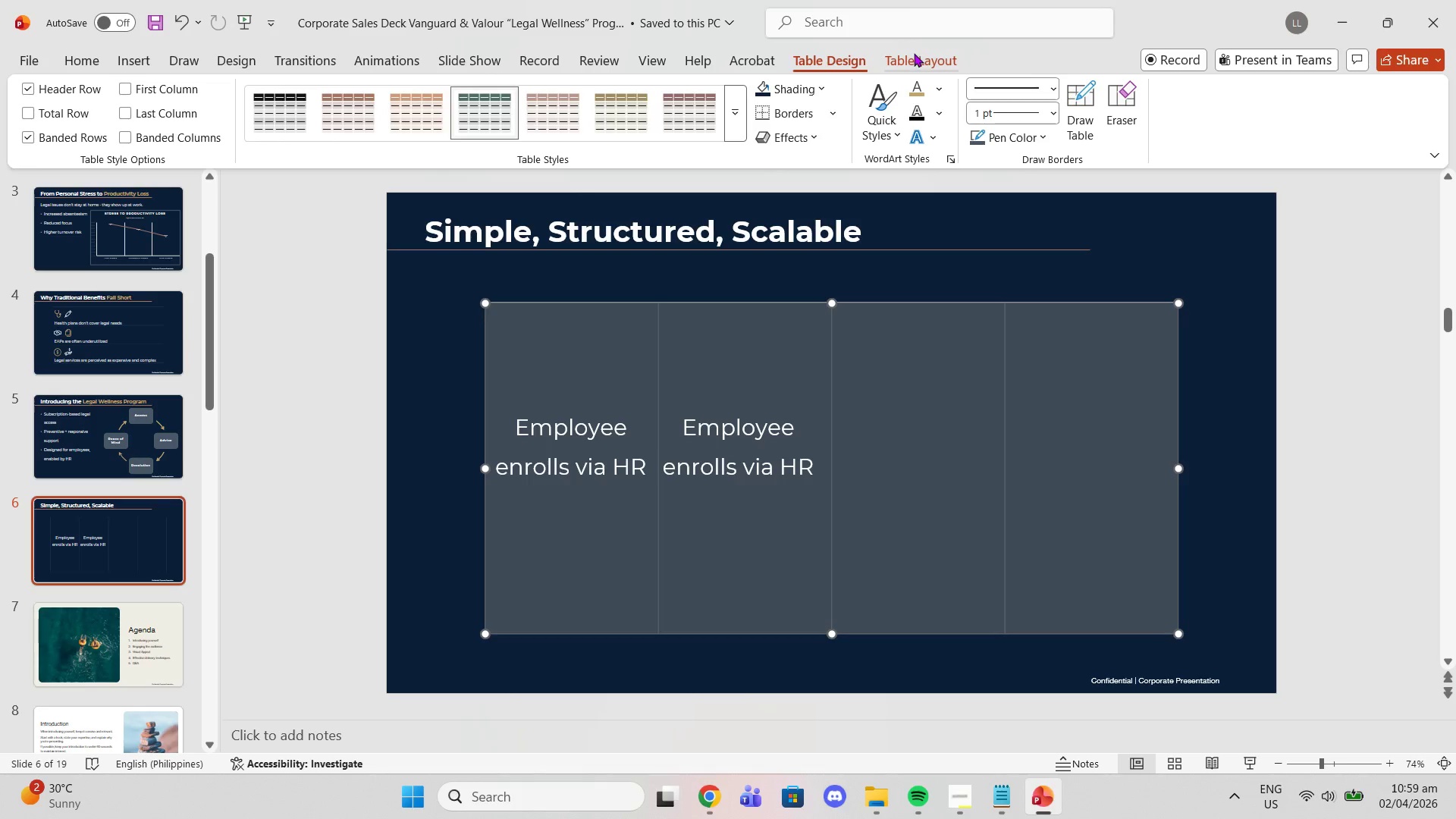 
left_click([913, 58])
 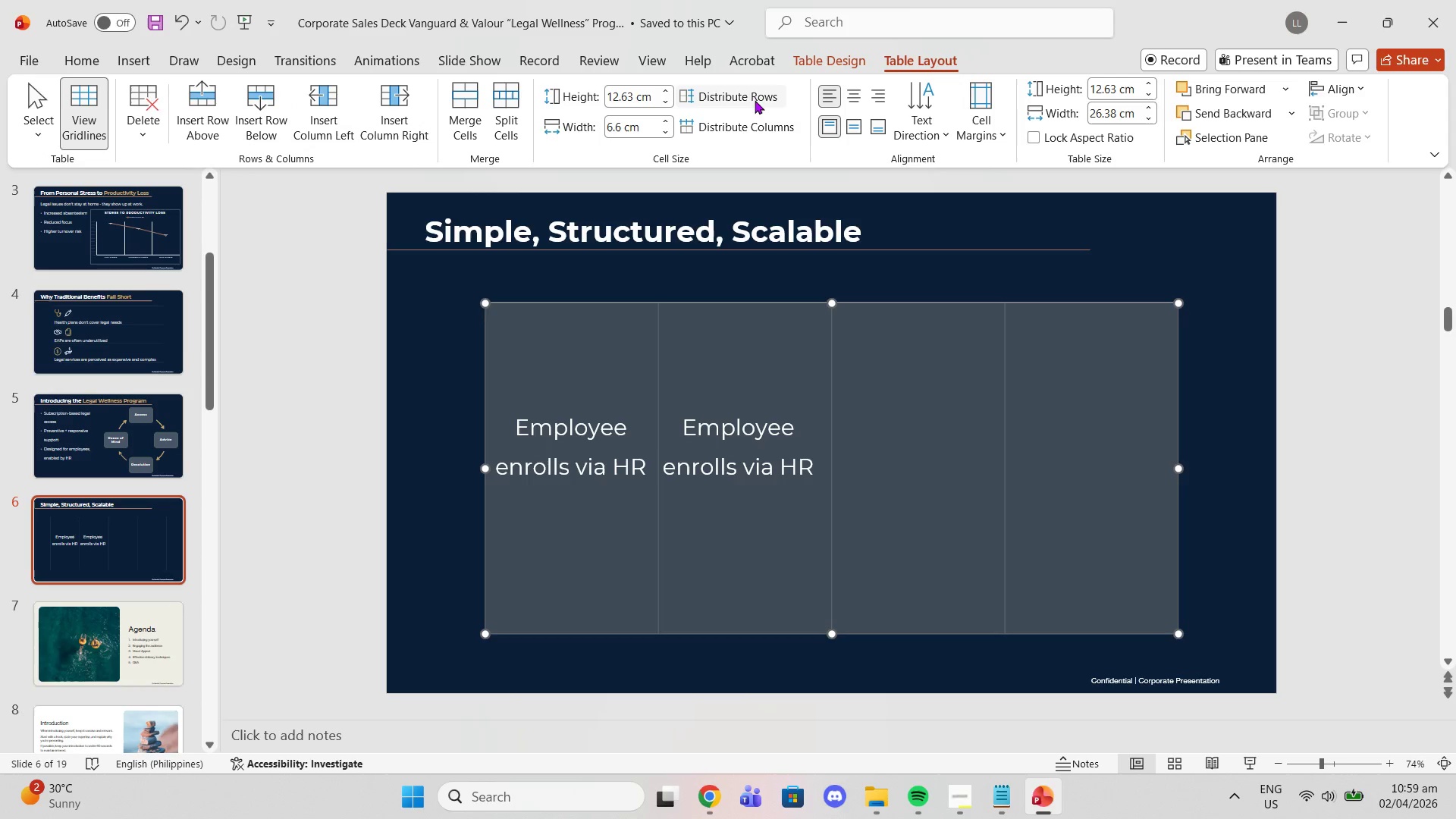 
left_click([752, 99])
 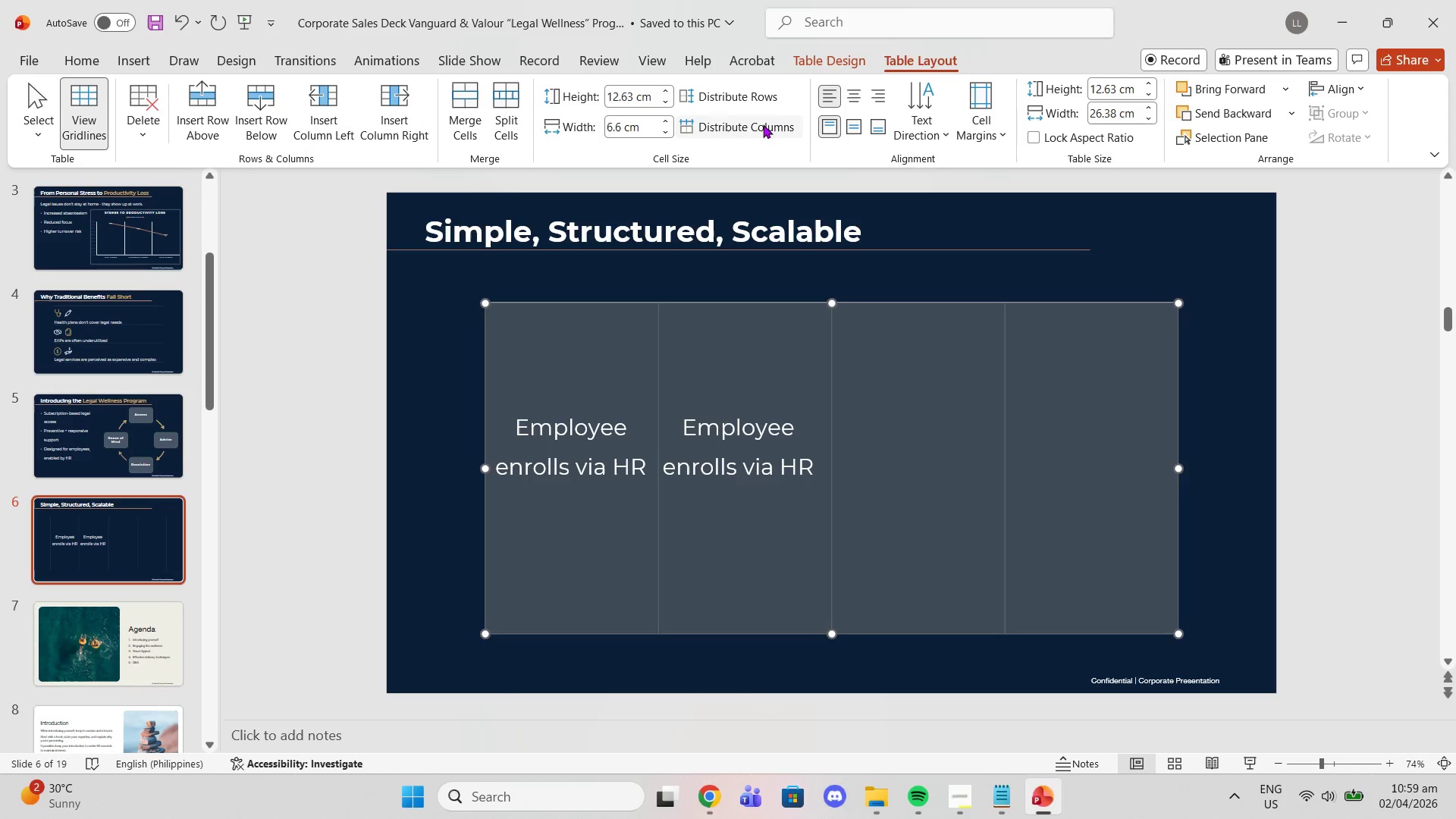 
left_click([763, 124])
 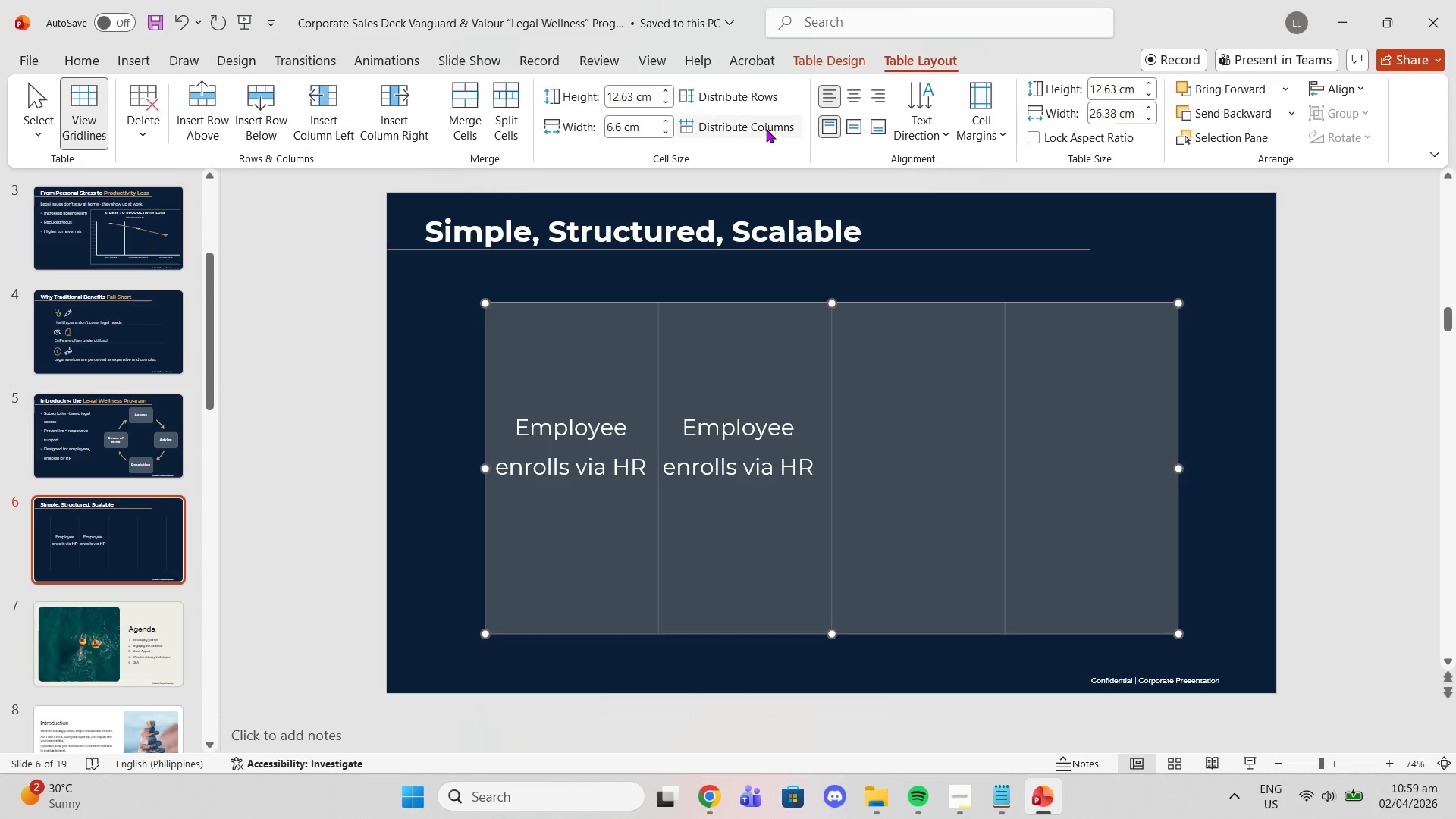 
left_click([767, 130])
 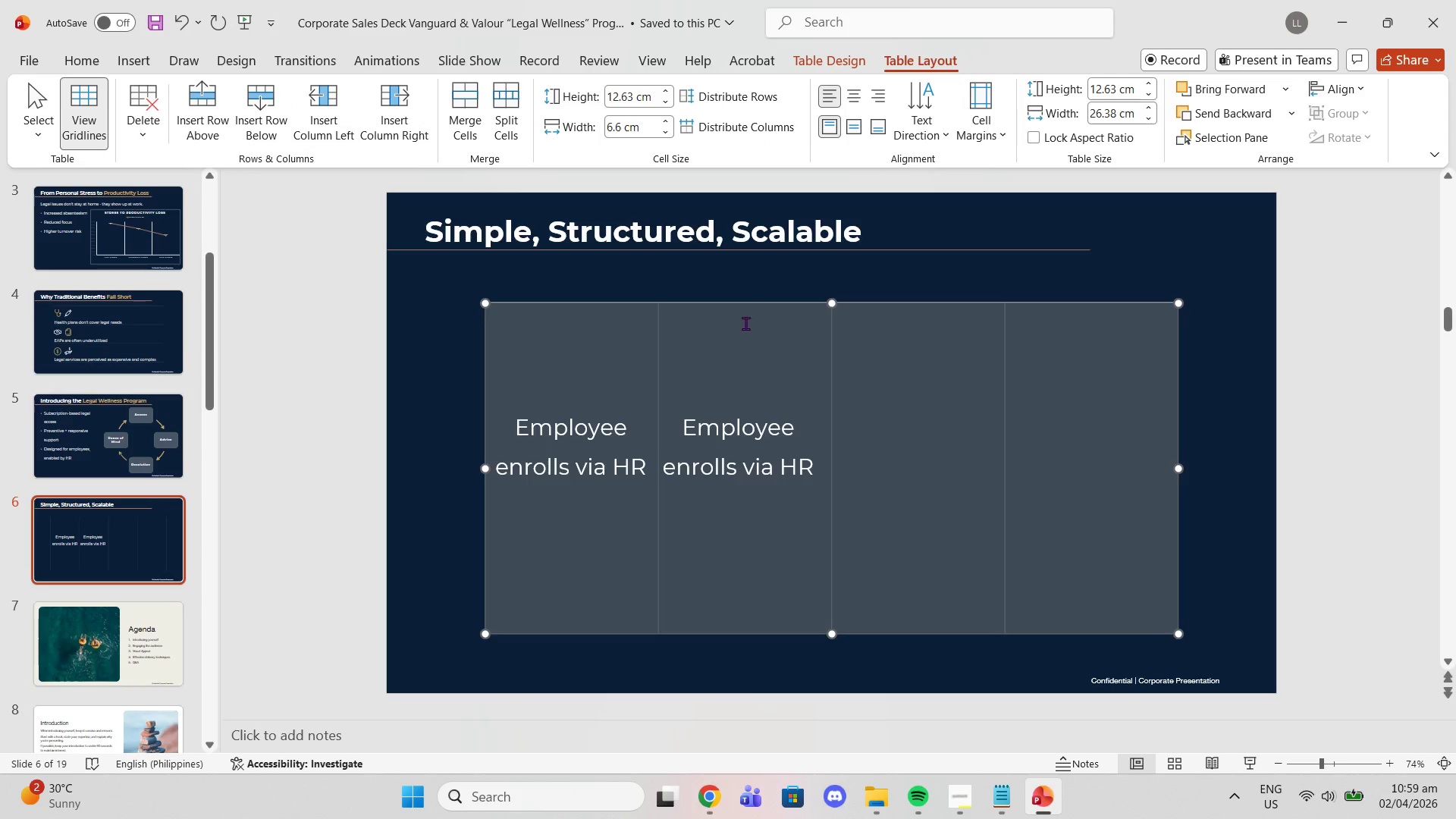 
left_click([743, 328])
 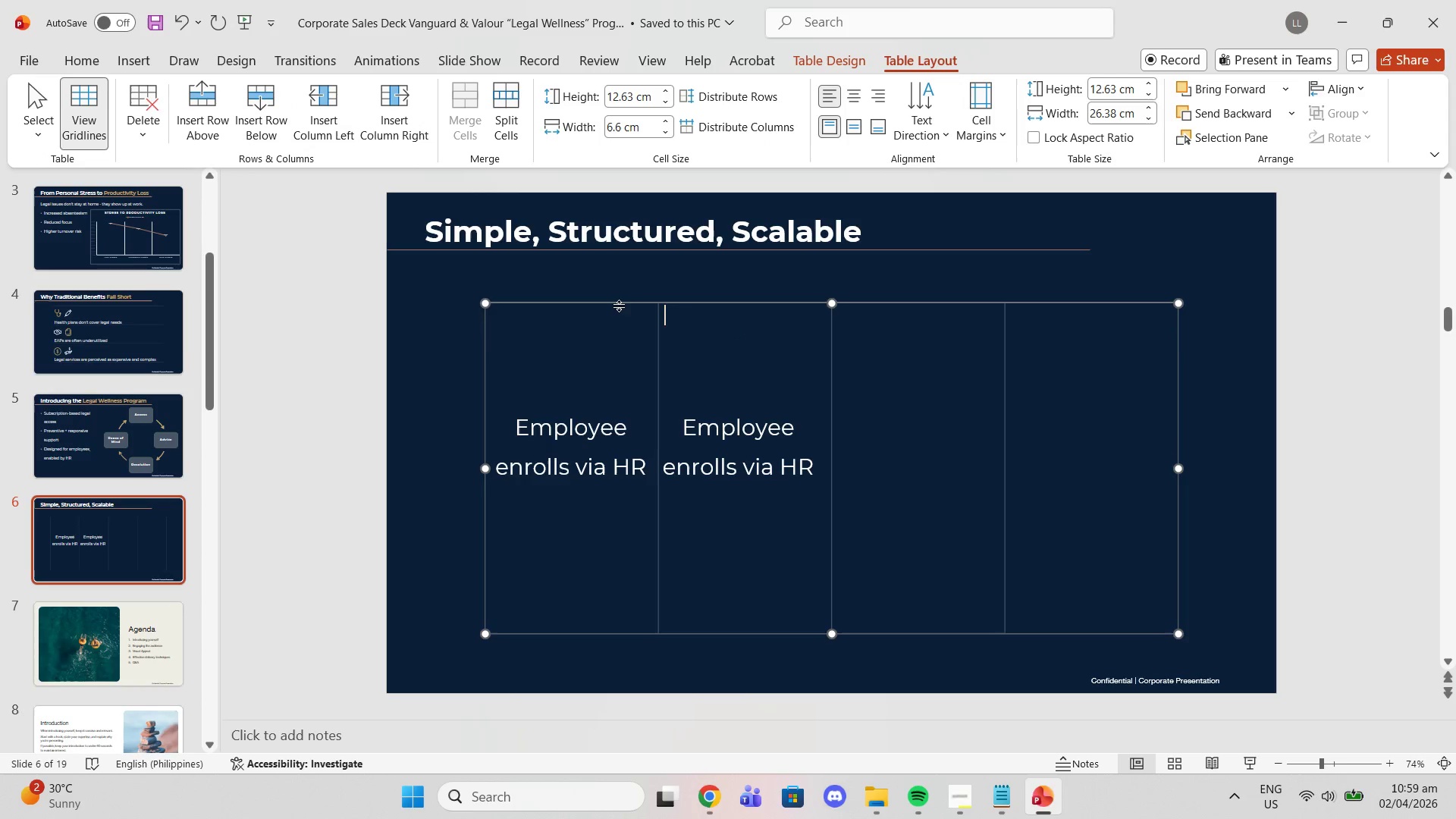 
left_click([616, 303])
 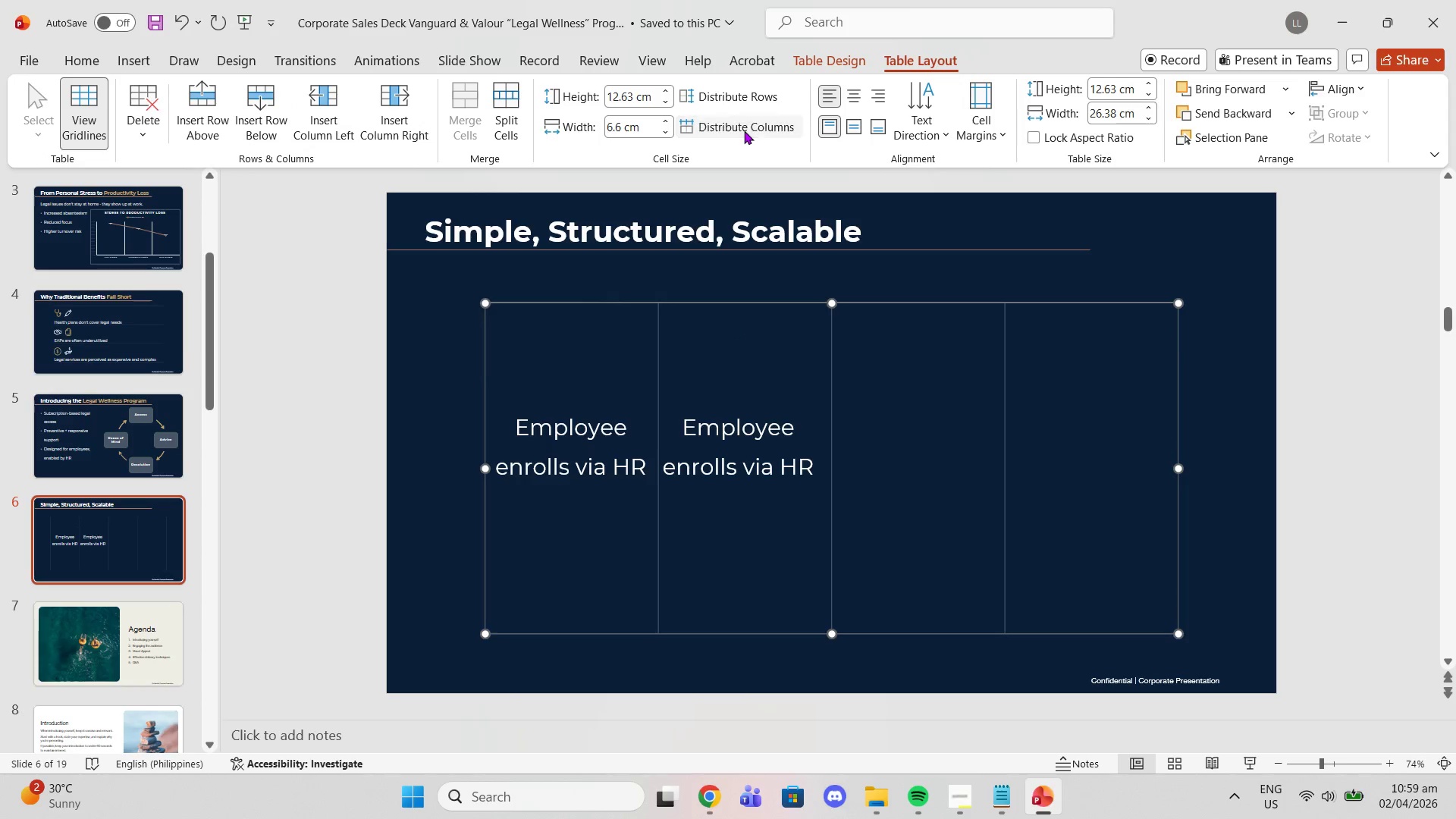 
double_click([742, 94])
 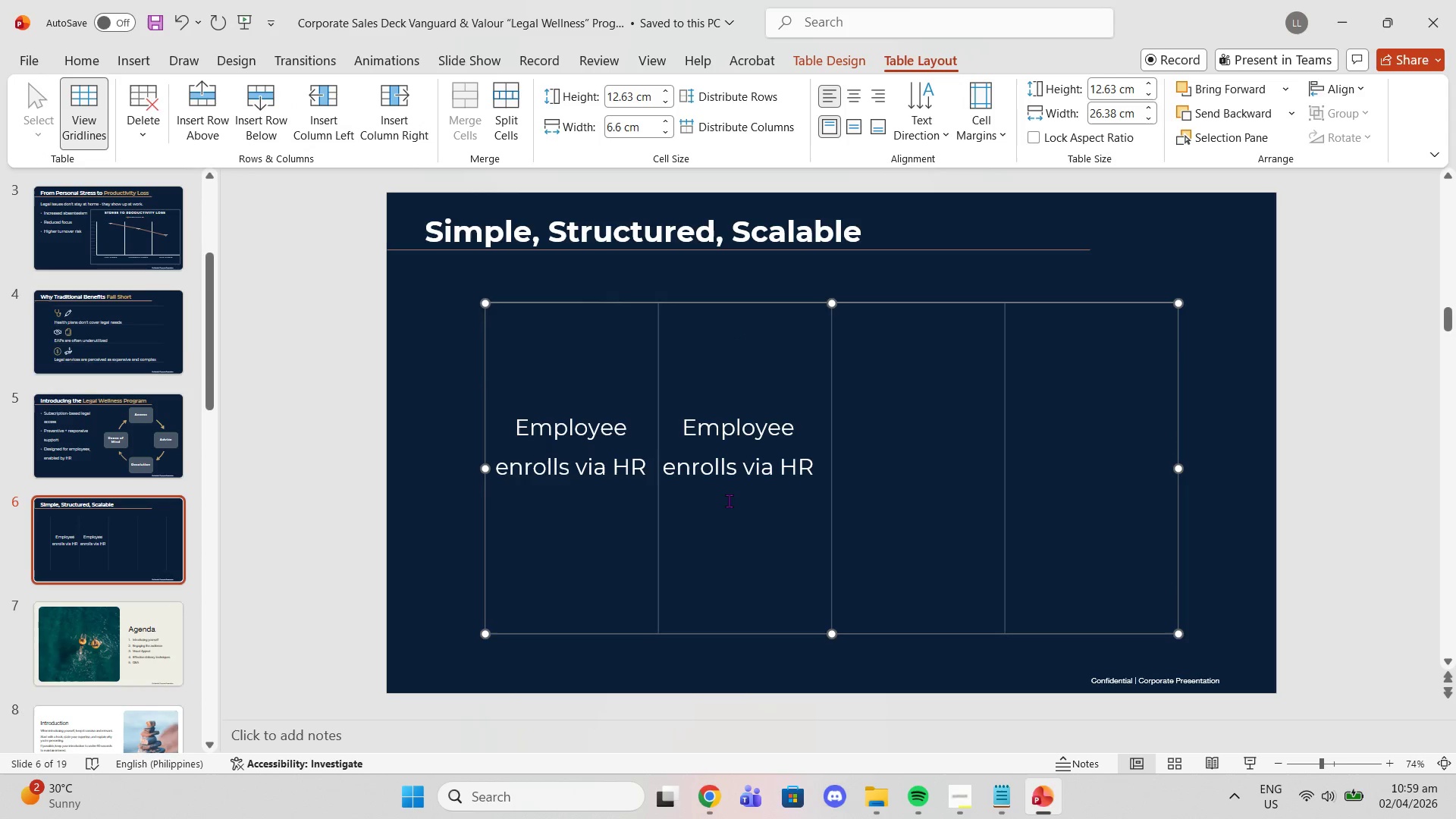 
triple_click([729, 500])
 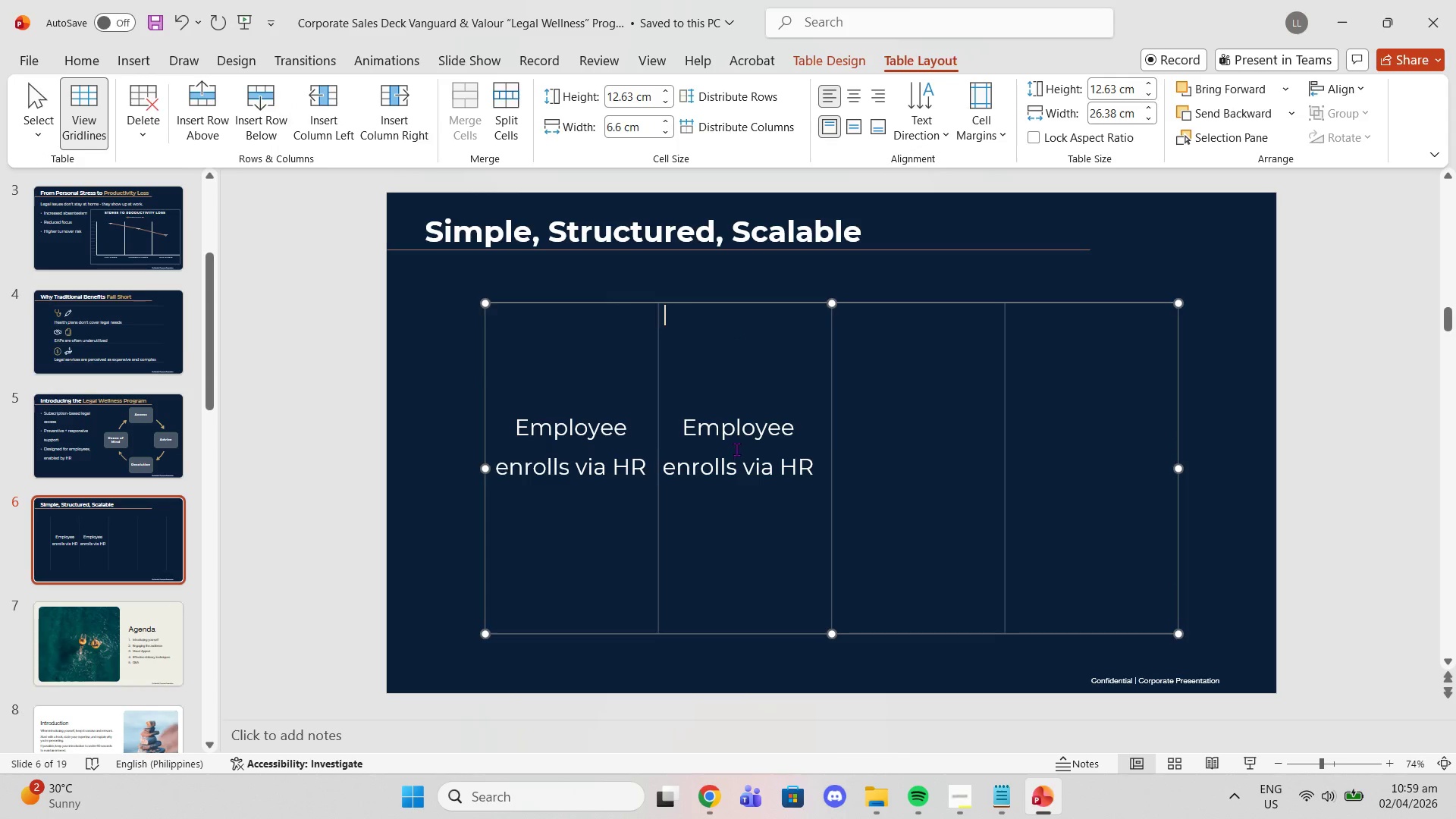 
triple_click([736, 449])
 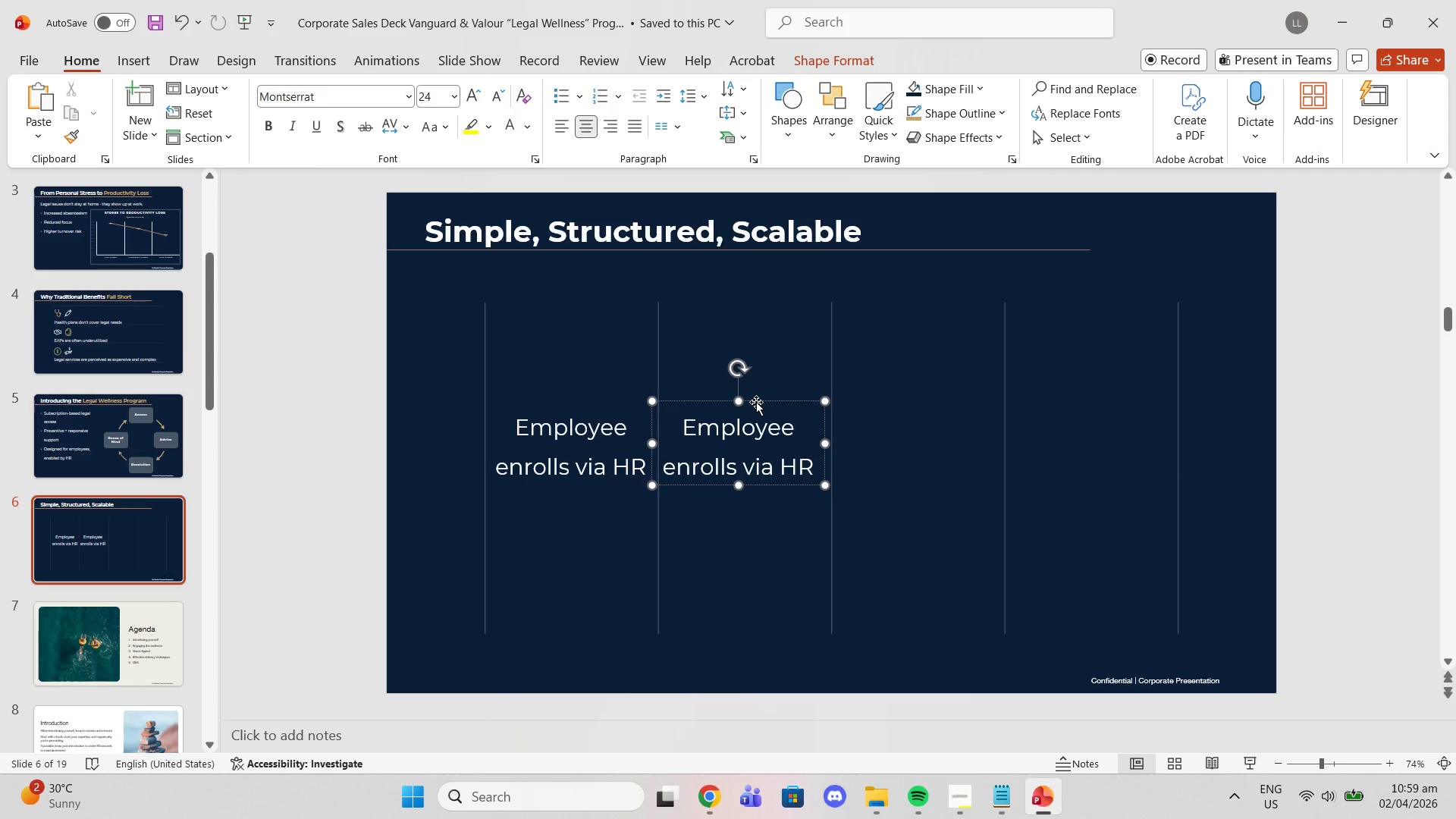 
left_click_drag(start_coordinate=[756, 403], to_coordinate=[762, 403])
 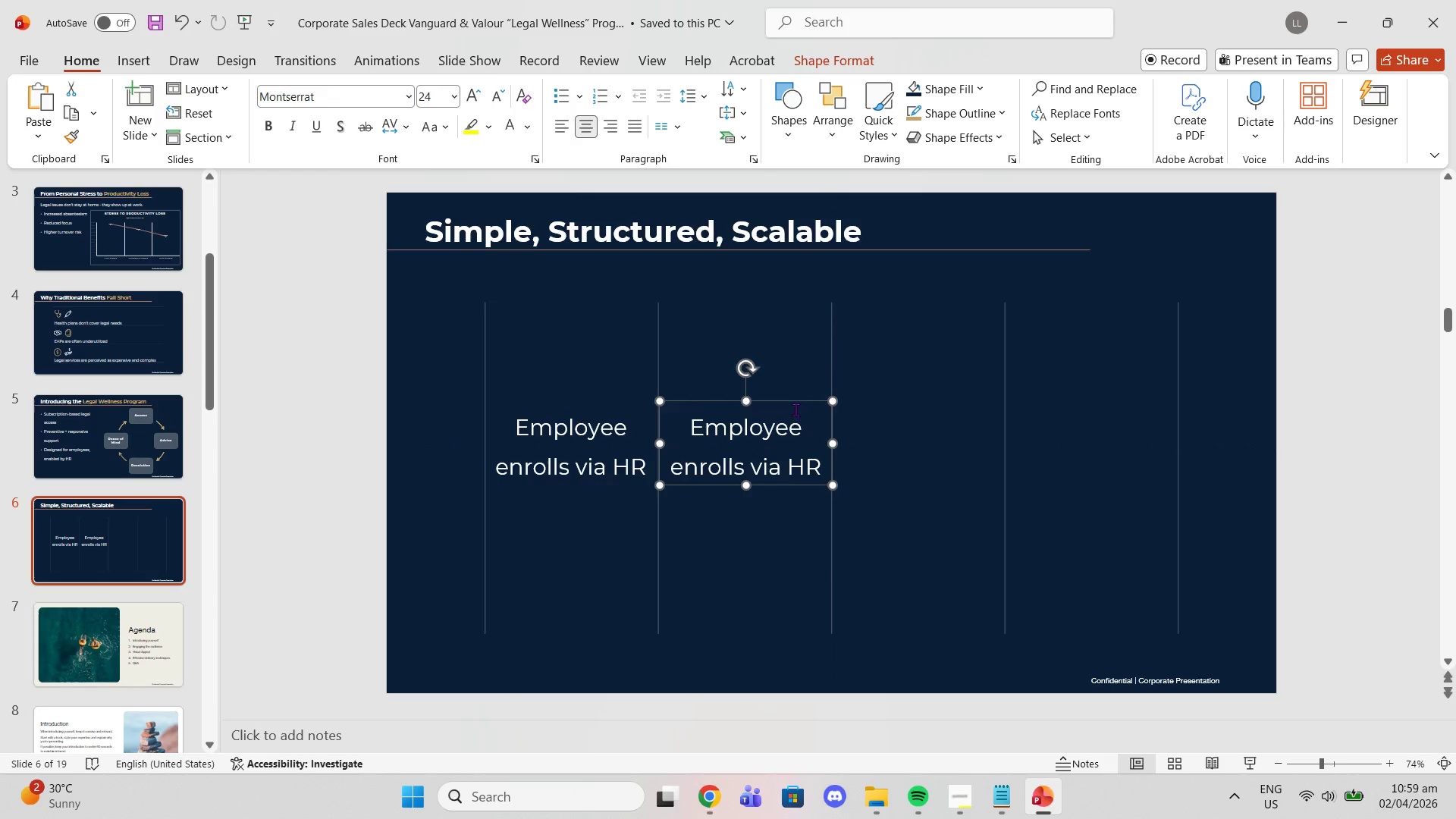 
left_click([786, 400])
 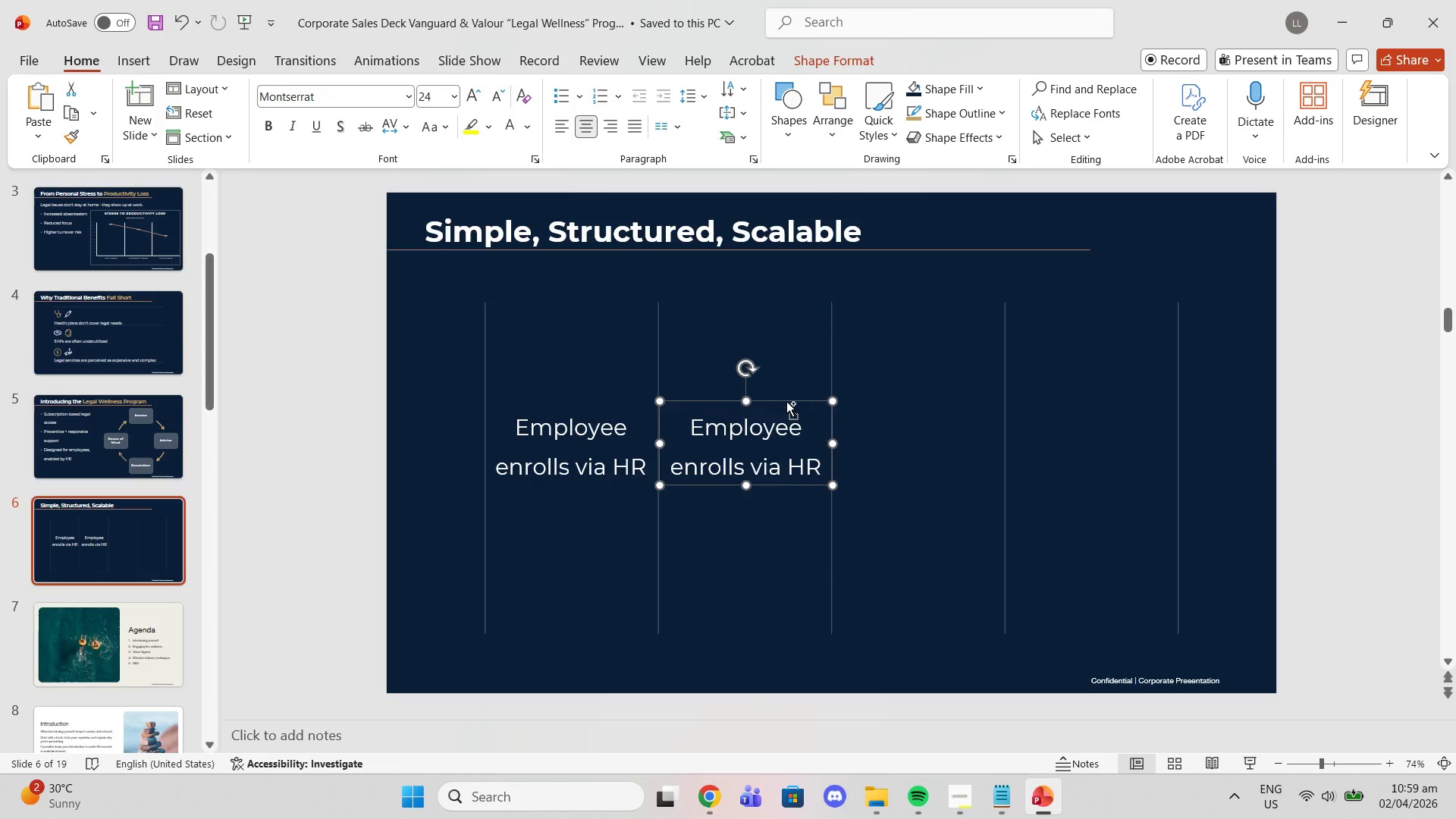 
key(Control+C)
 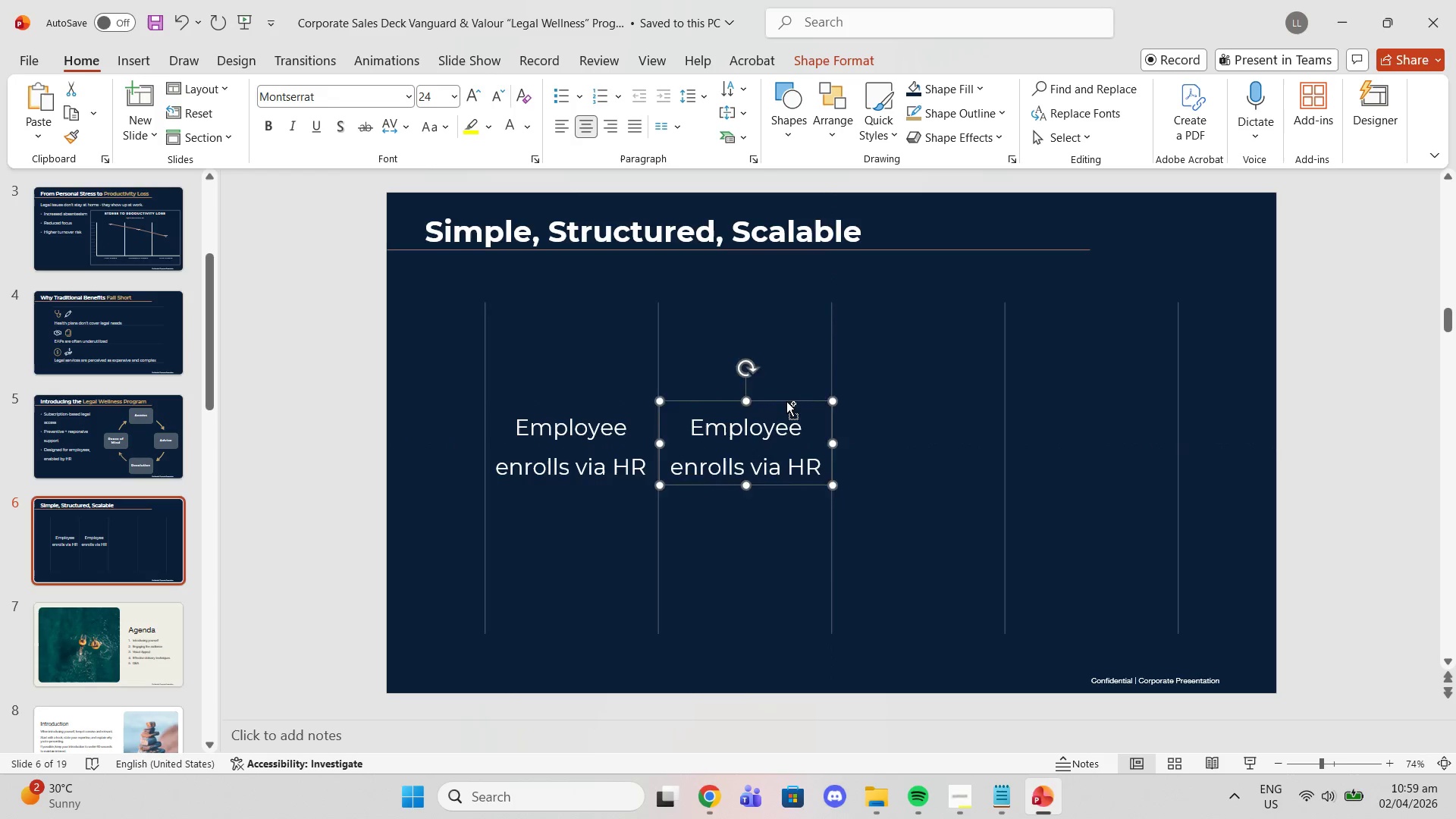 
key(Control+ControlLeft)
 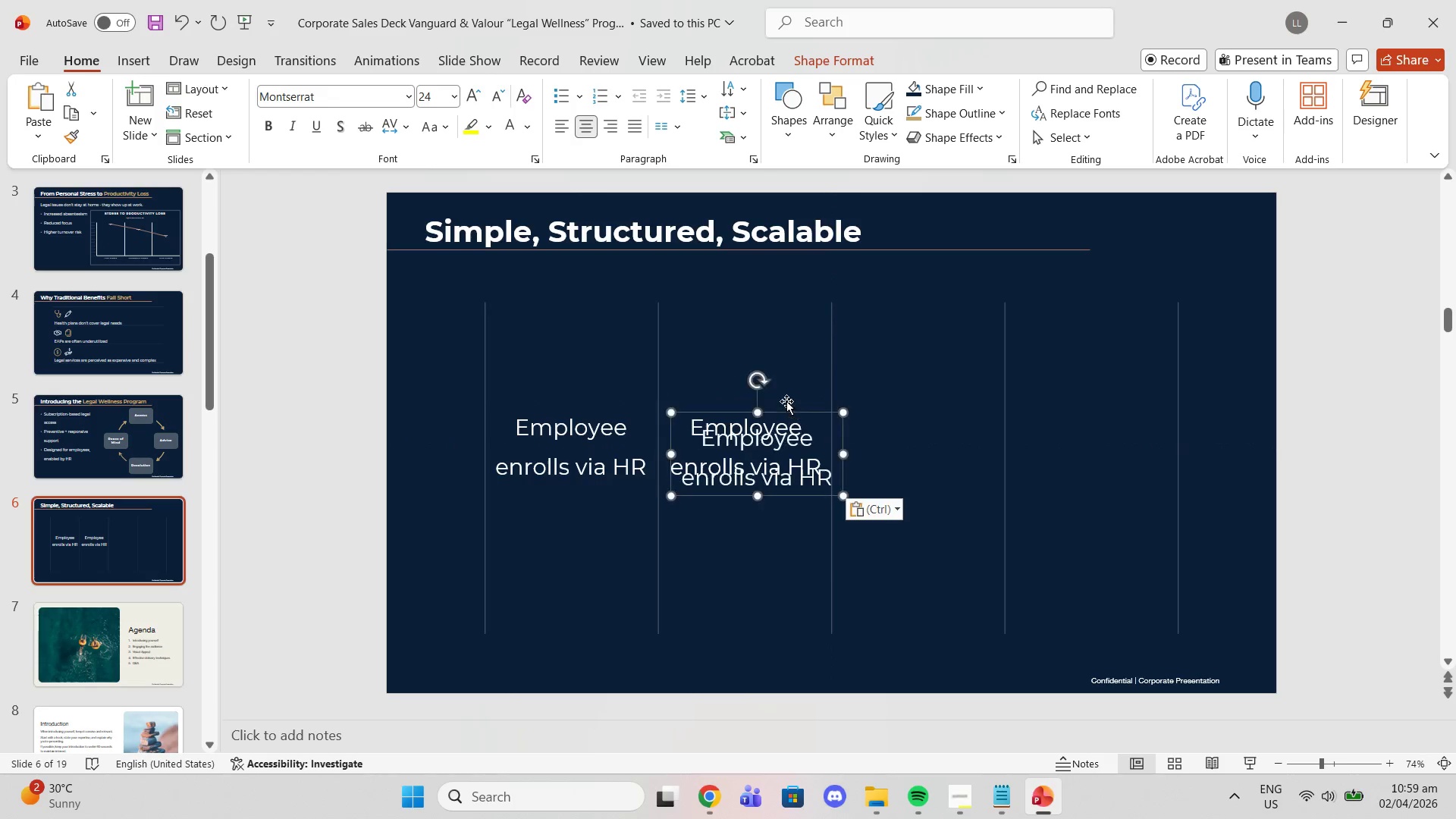 
key(Control+V)
 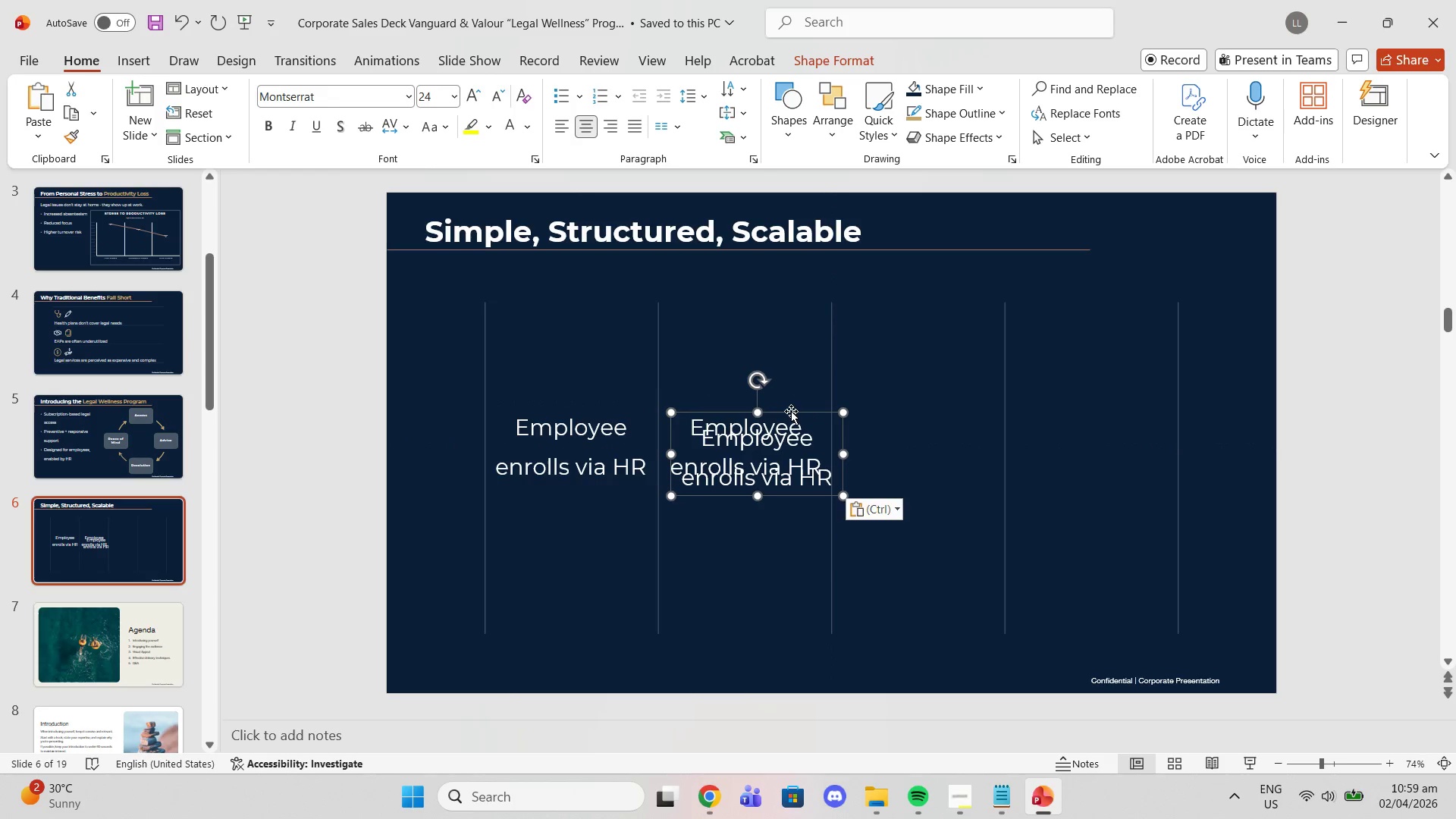 
left_click_drag(start_coordinate=[791, 411], to_coordinate=[952, 400])
 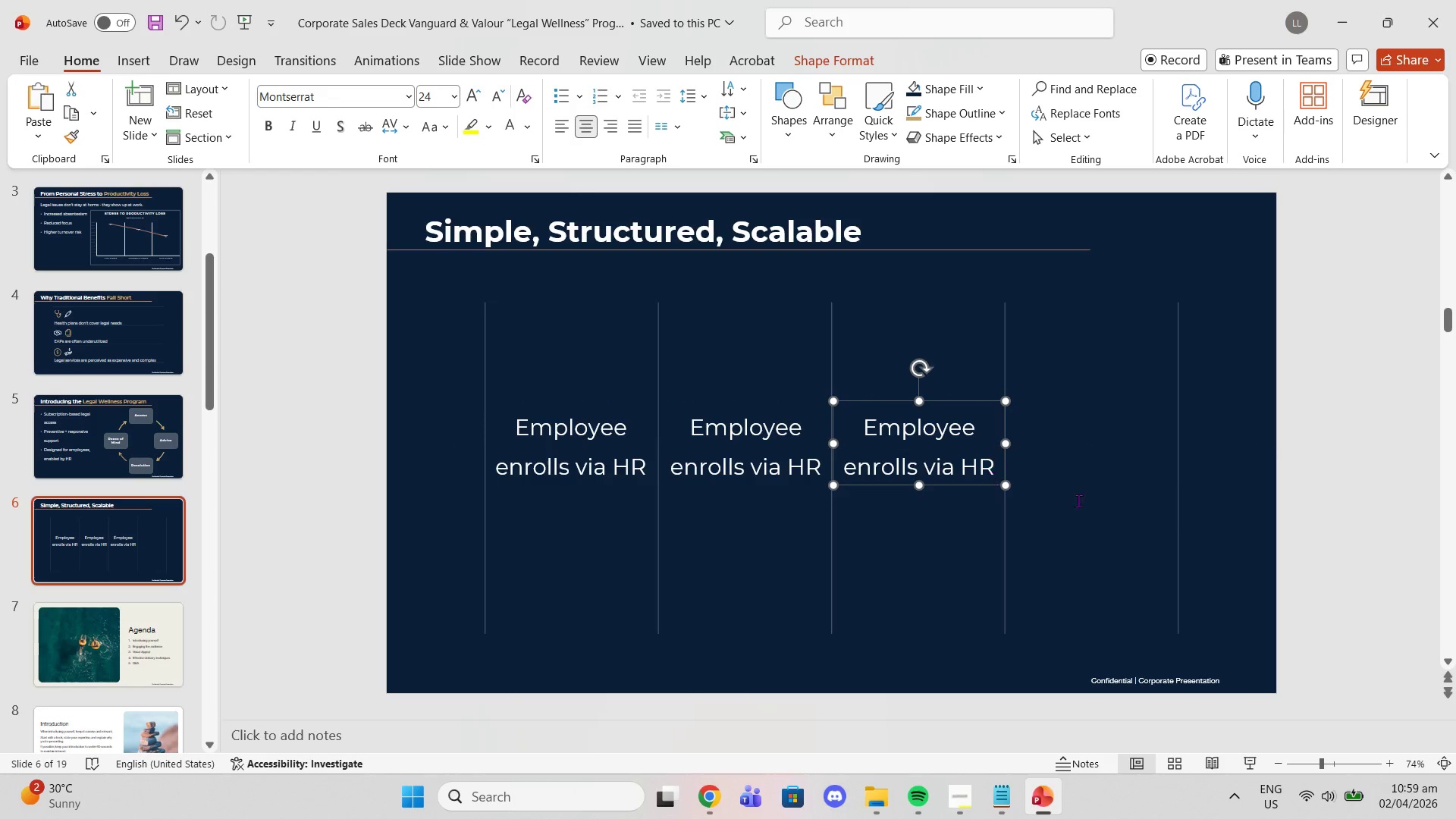 
key(Control+V)
 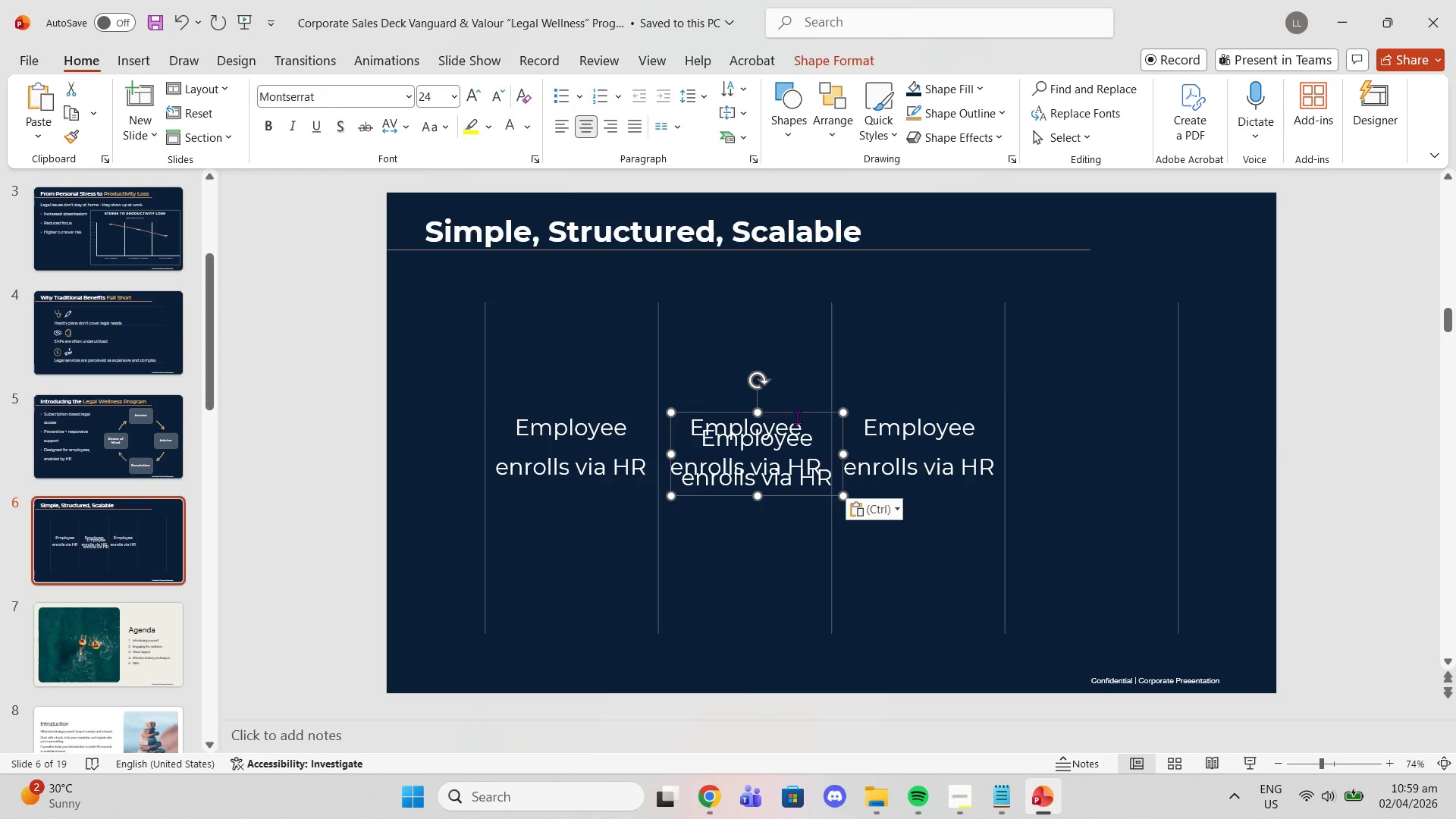 
left_click_drag(start_coordinate=[795, 413], to_coordinate=[1123, 399])
 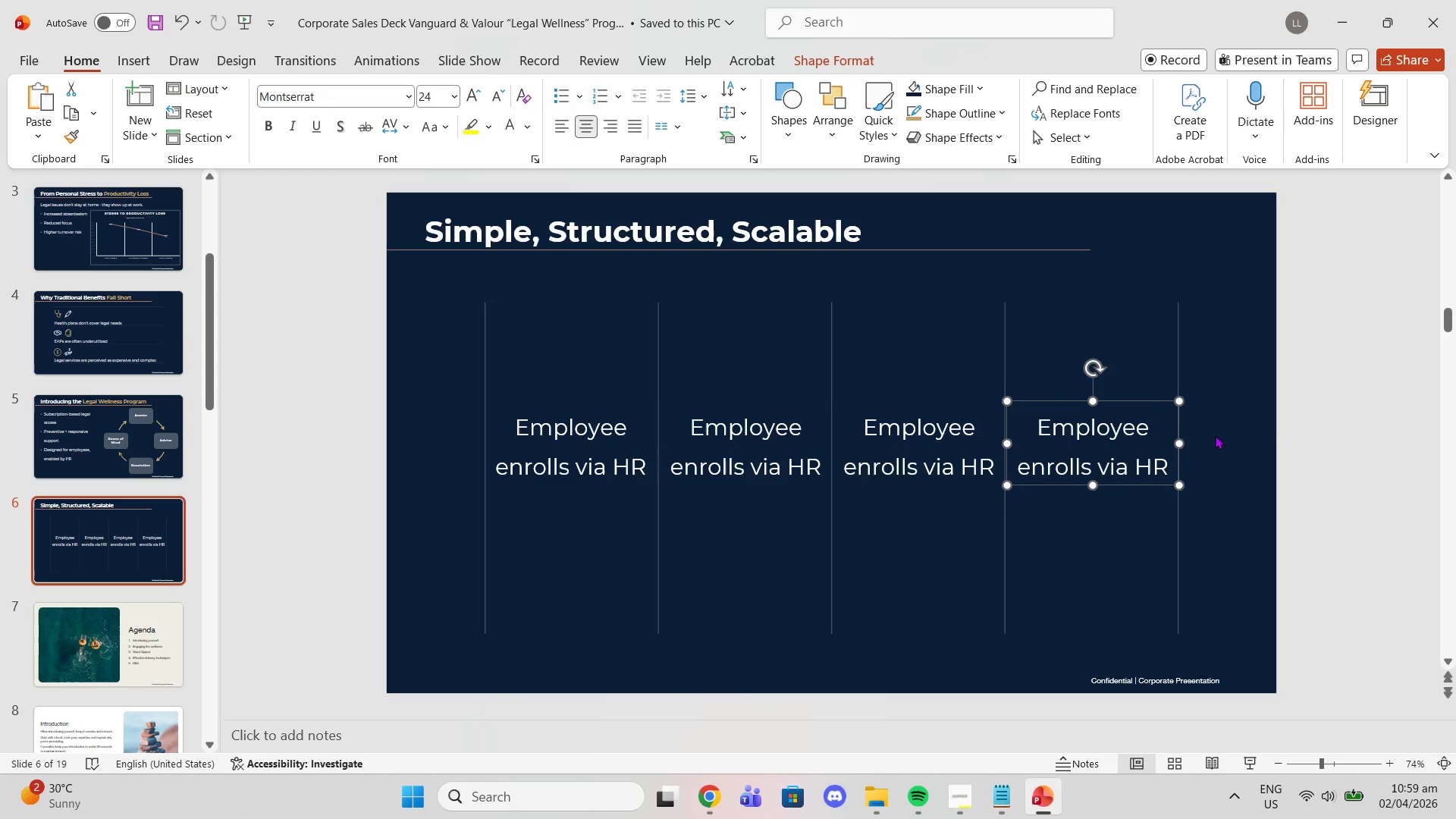 
double_click([802, 444])
 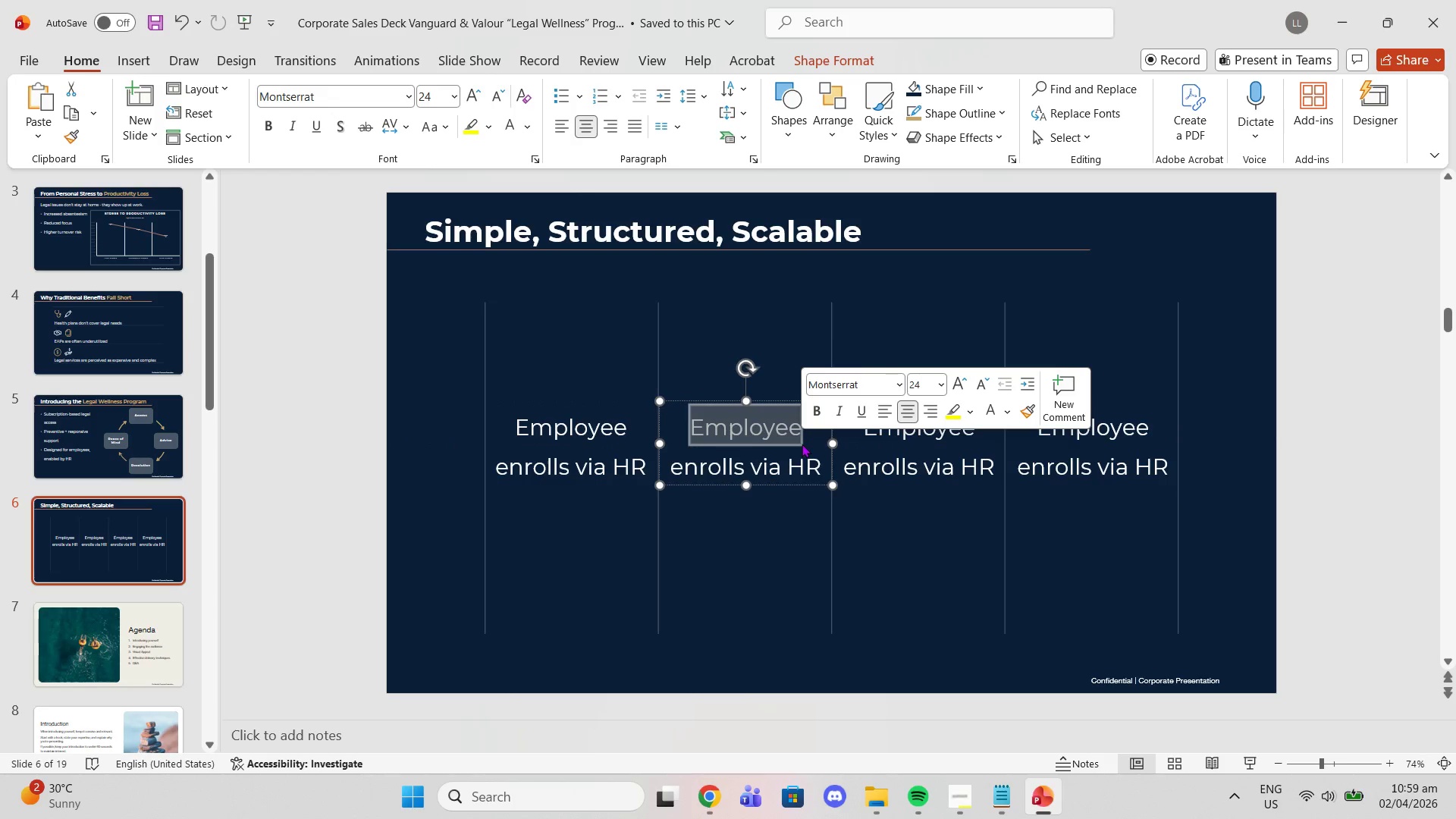 
triple_click([802, 444])
 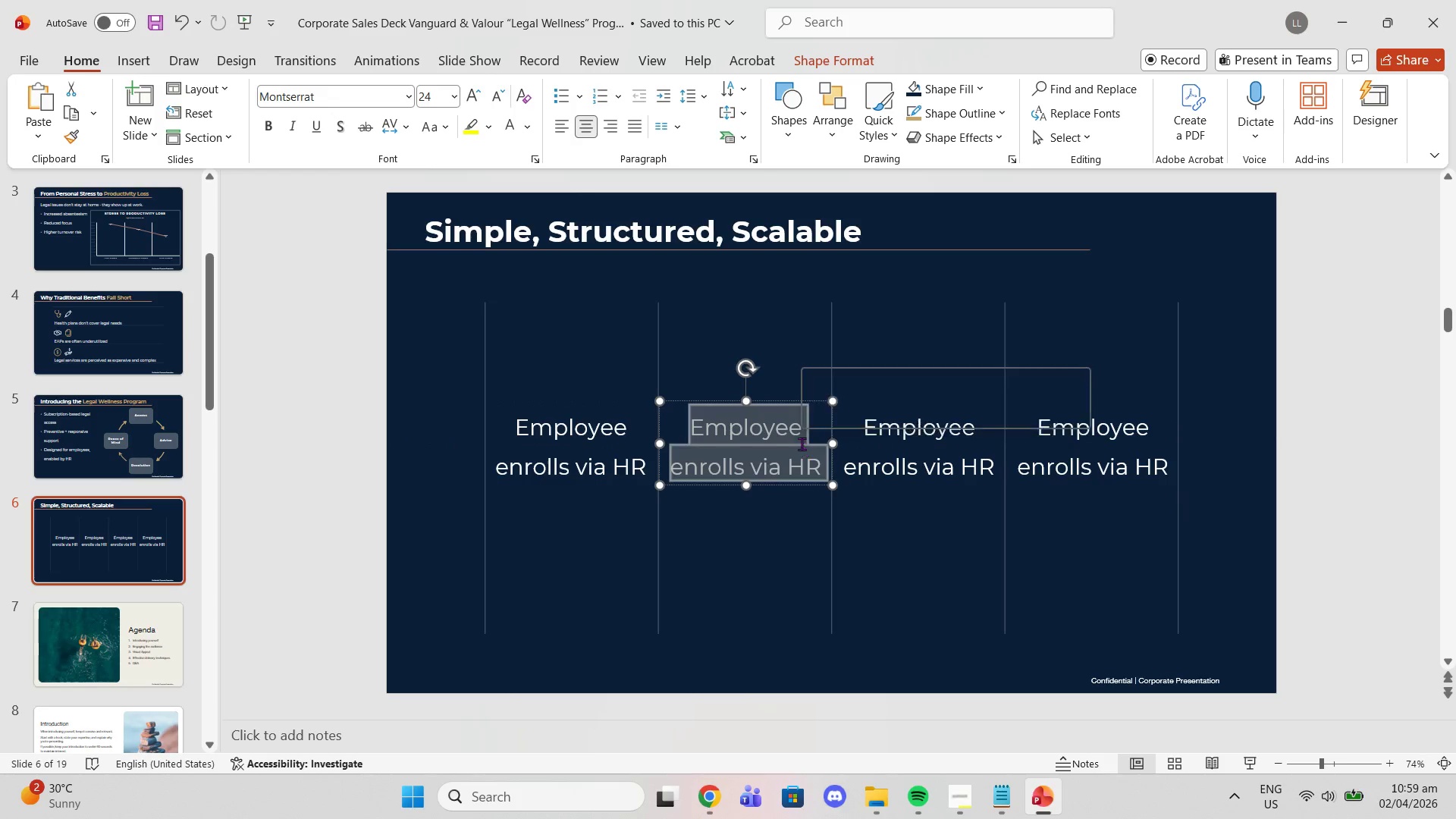 
triple_click([802, 444])
 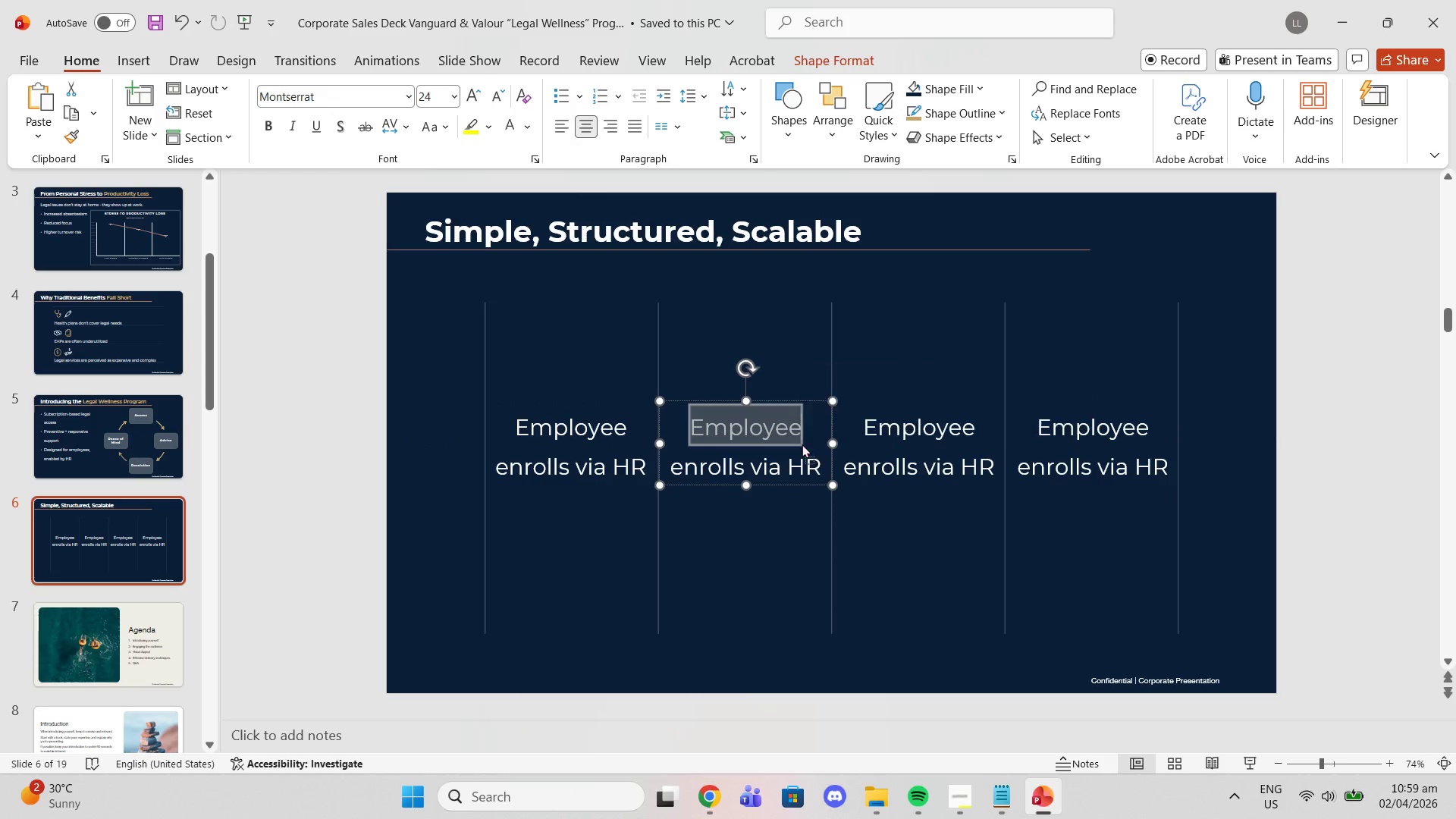 
left_click([802, 444])
 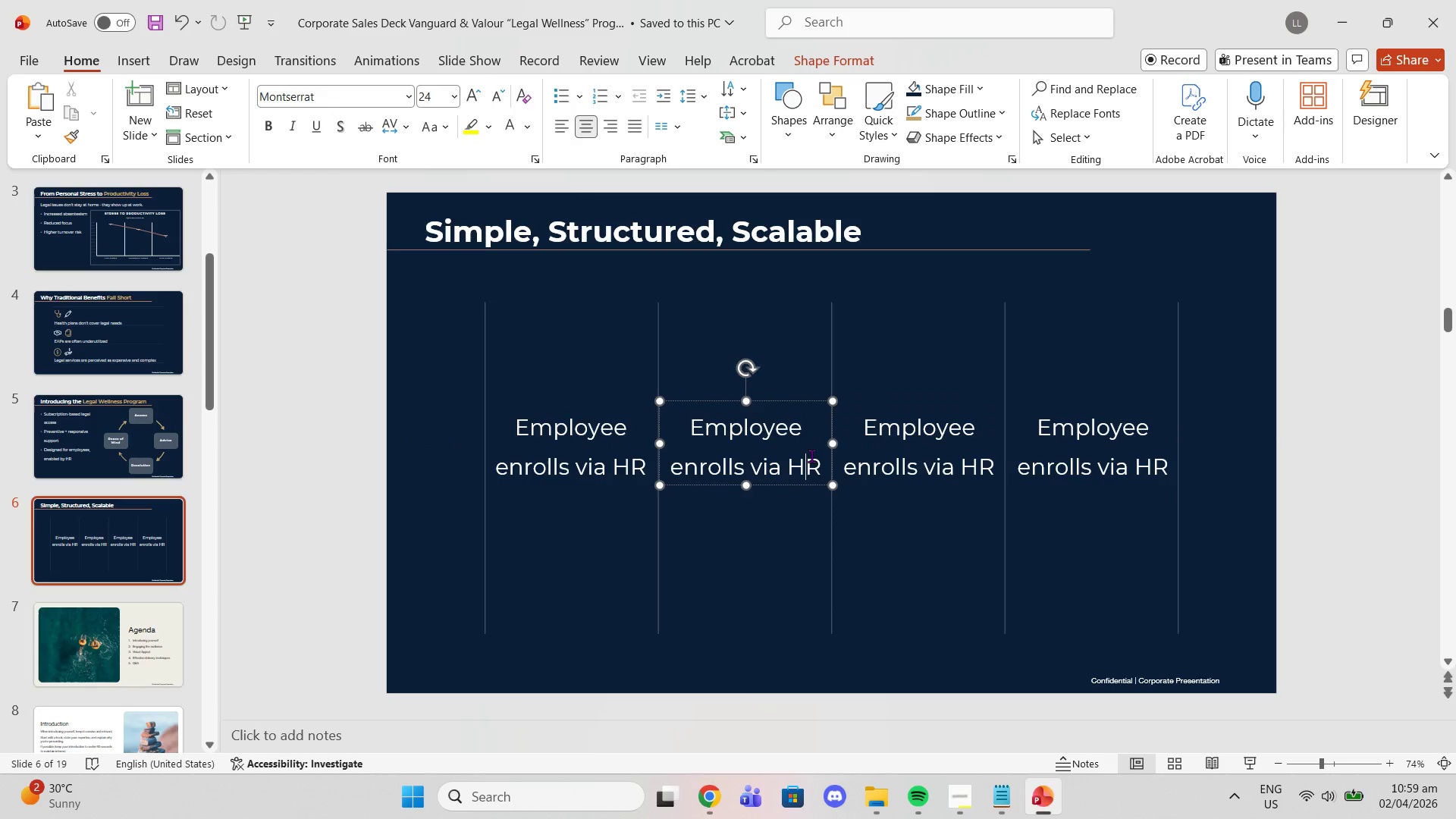 
double_click([811, 456])
 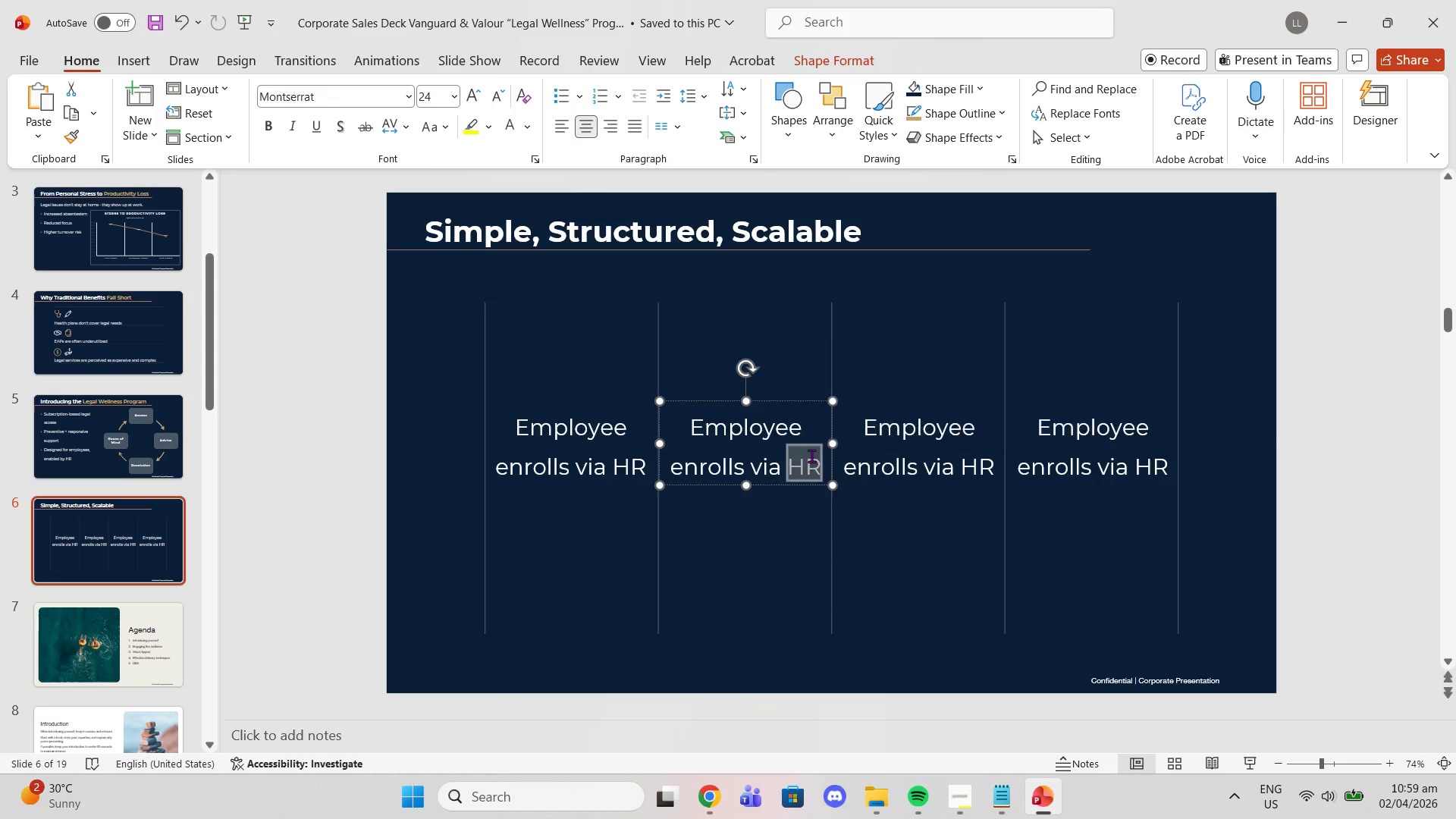 
triple_click([811, 456])
 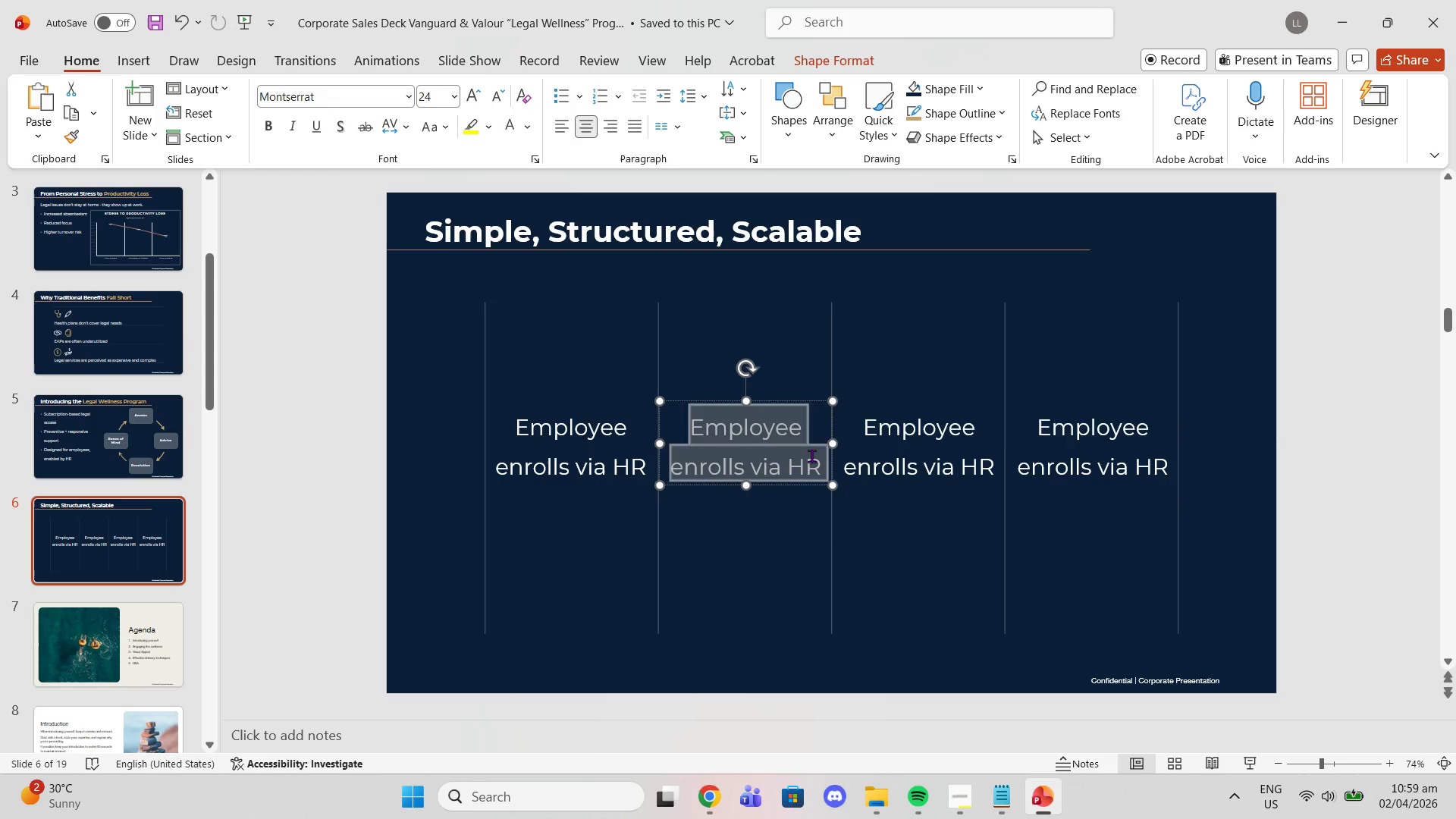 
triple_click([811, 456])
 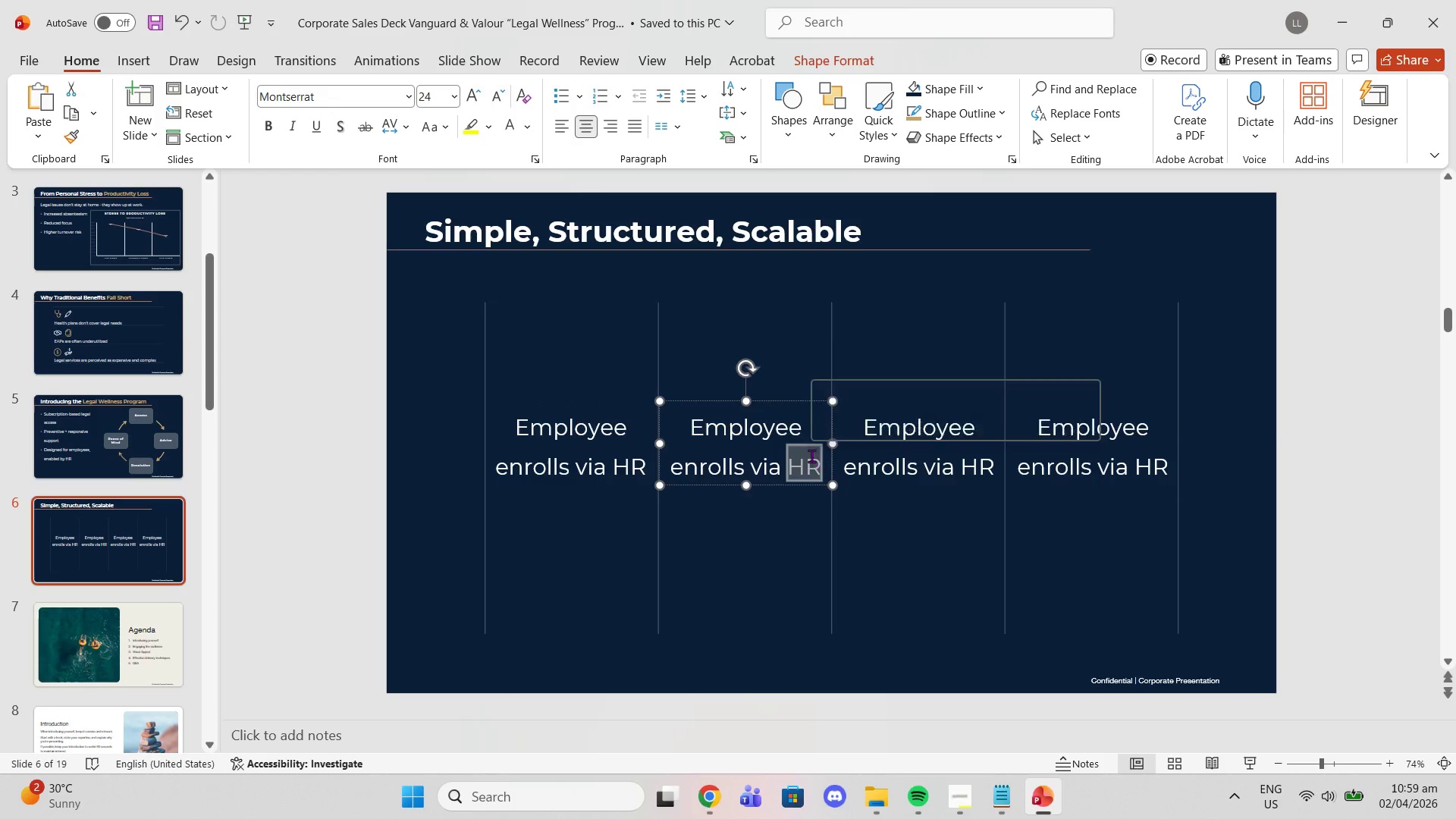 
triple_click([811, 456])
 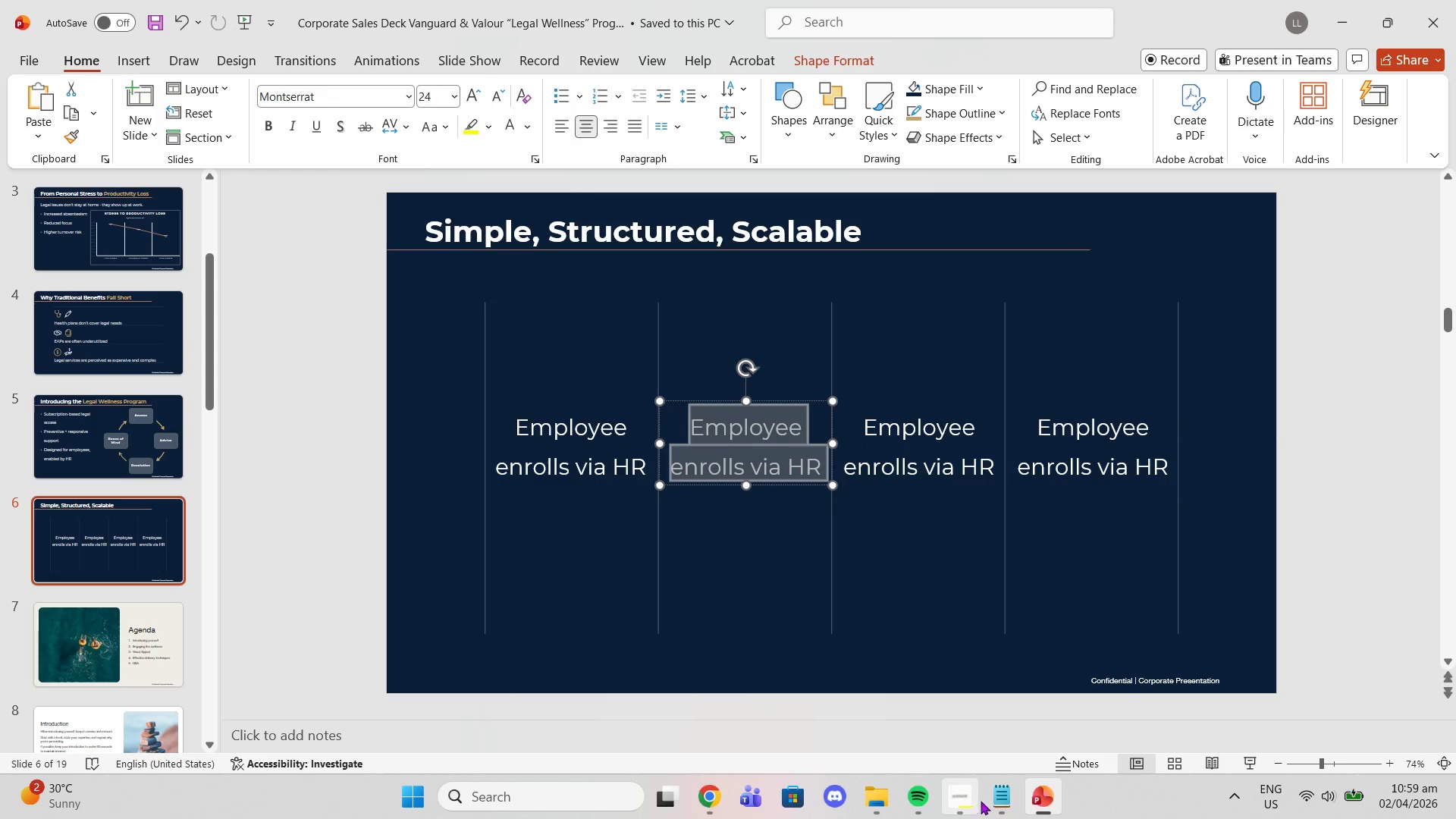 
left_click([1009, 799])